 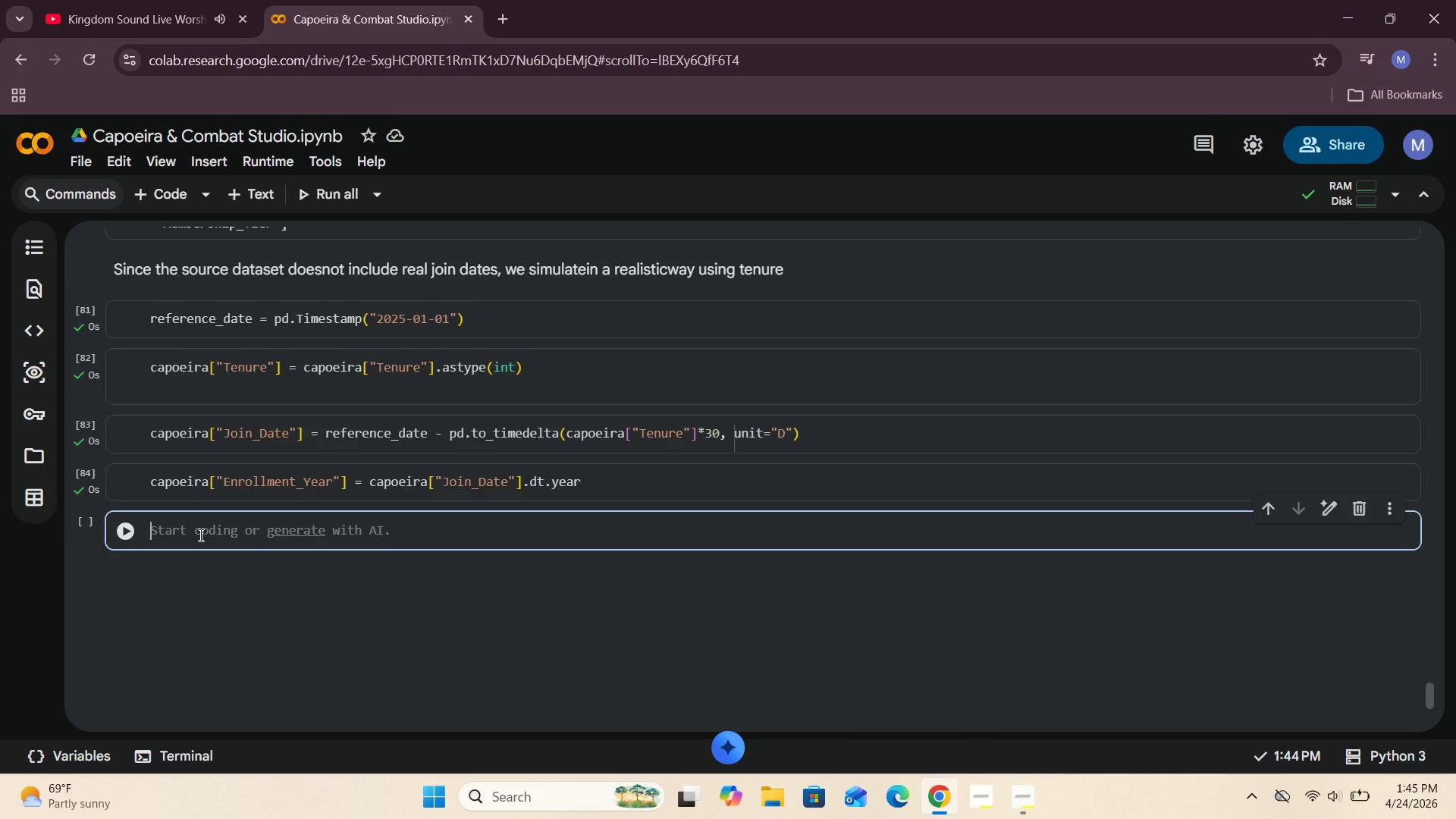 
hold_key(key=ShiftRight, duration=0.52)
 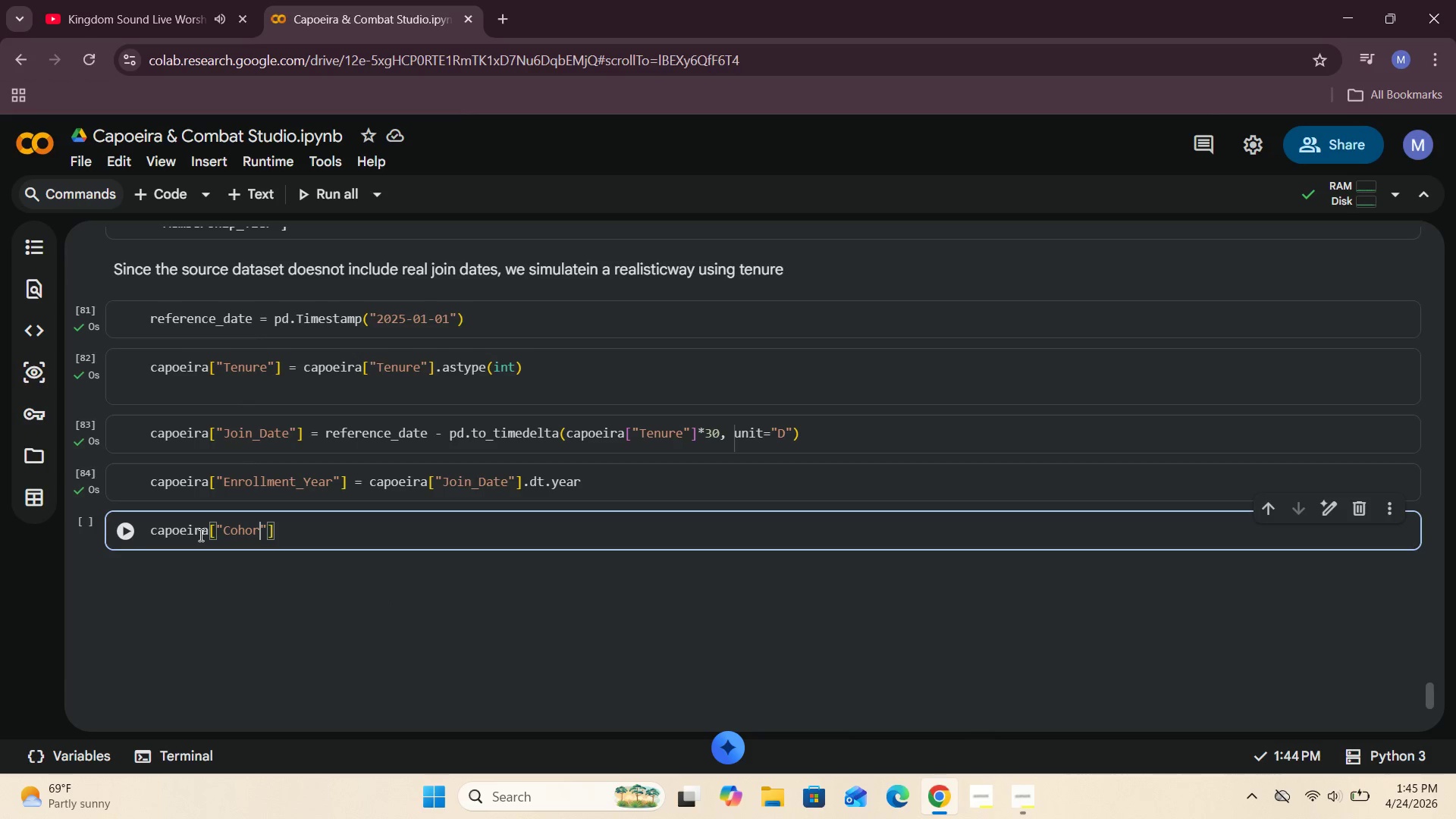 
wait(6.02)
 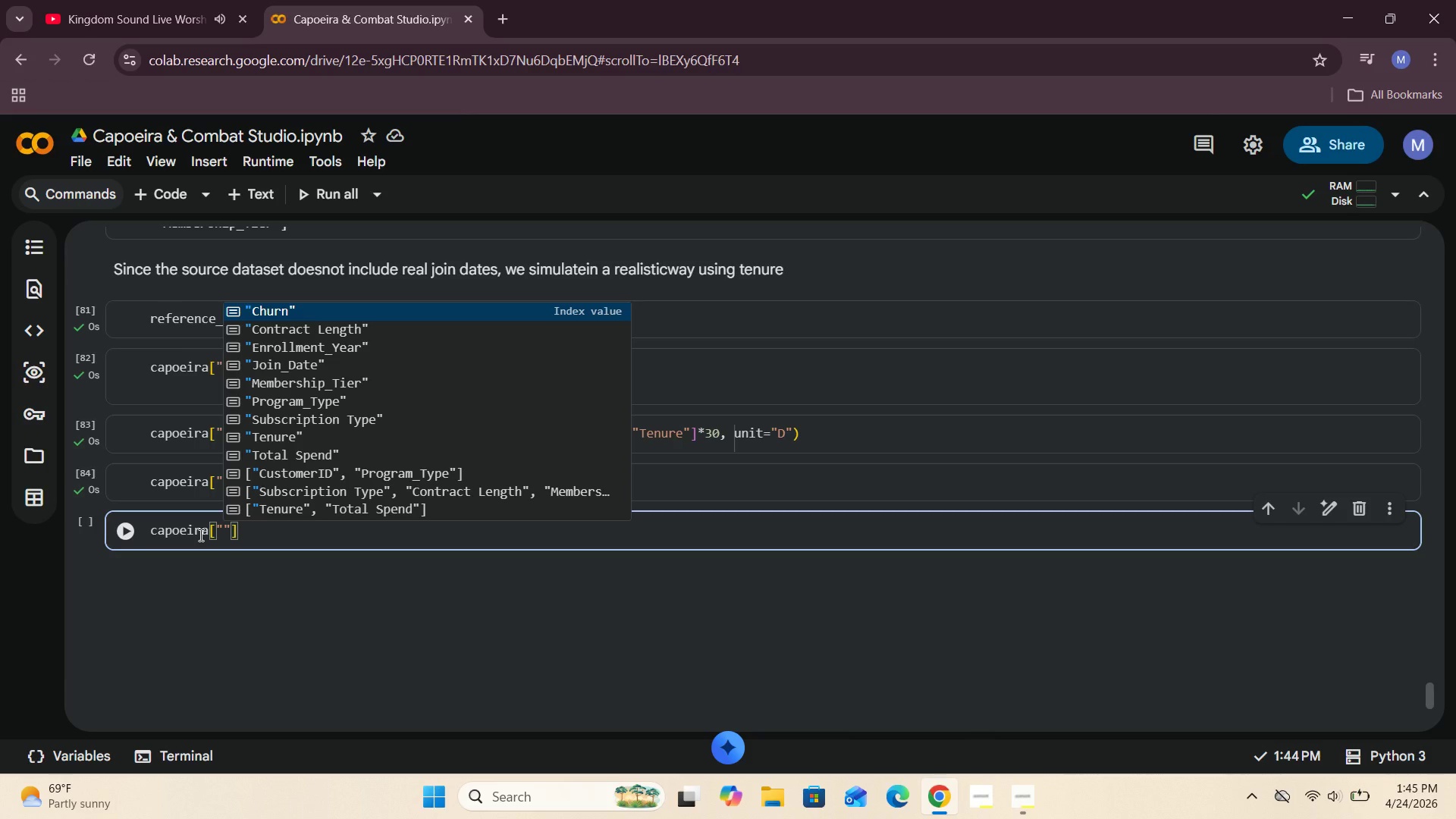 
left_click([98, 0])
 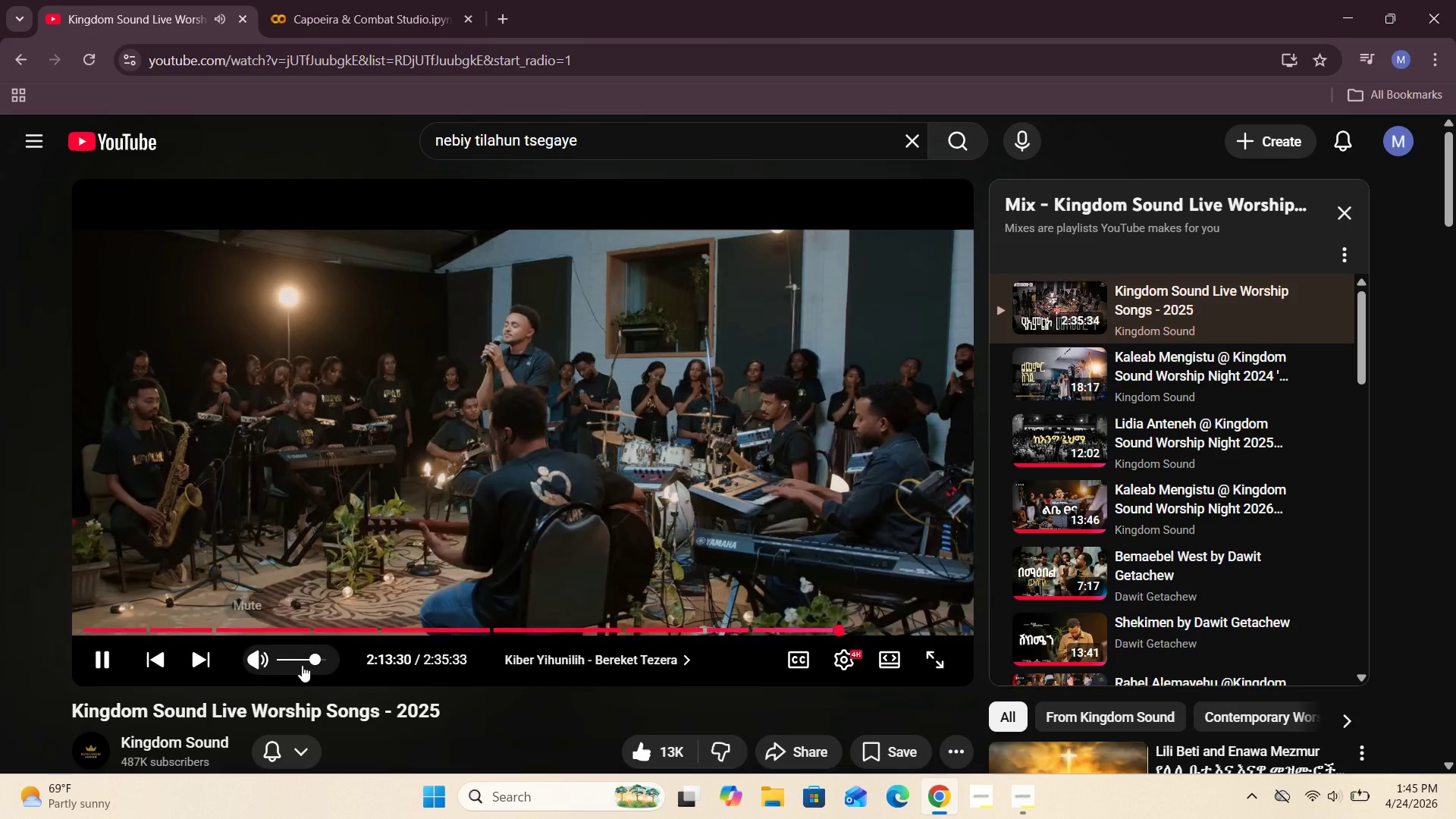 
left_click([317, 658])
 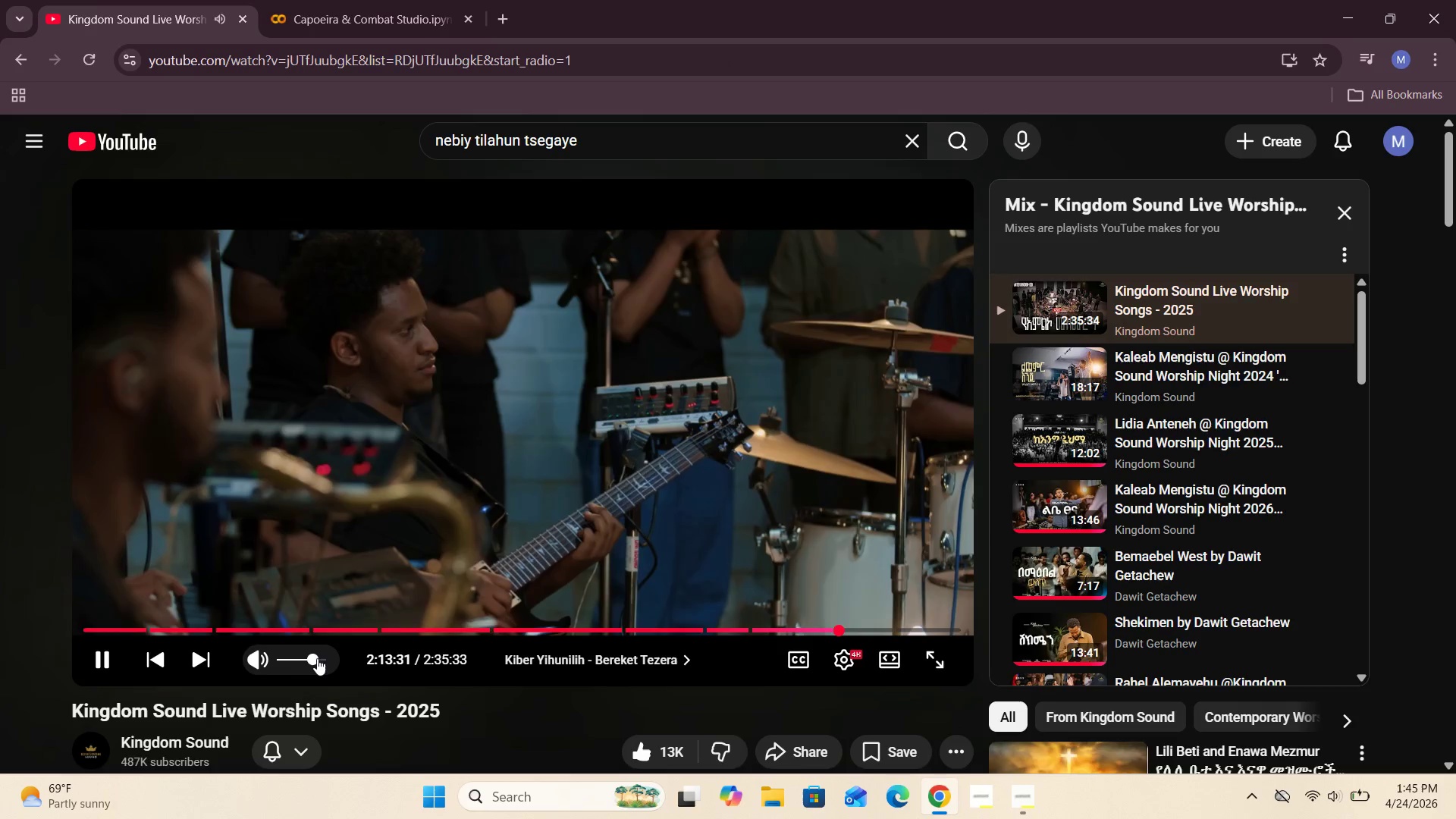 
left_click([317, 658])
 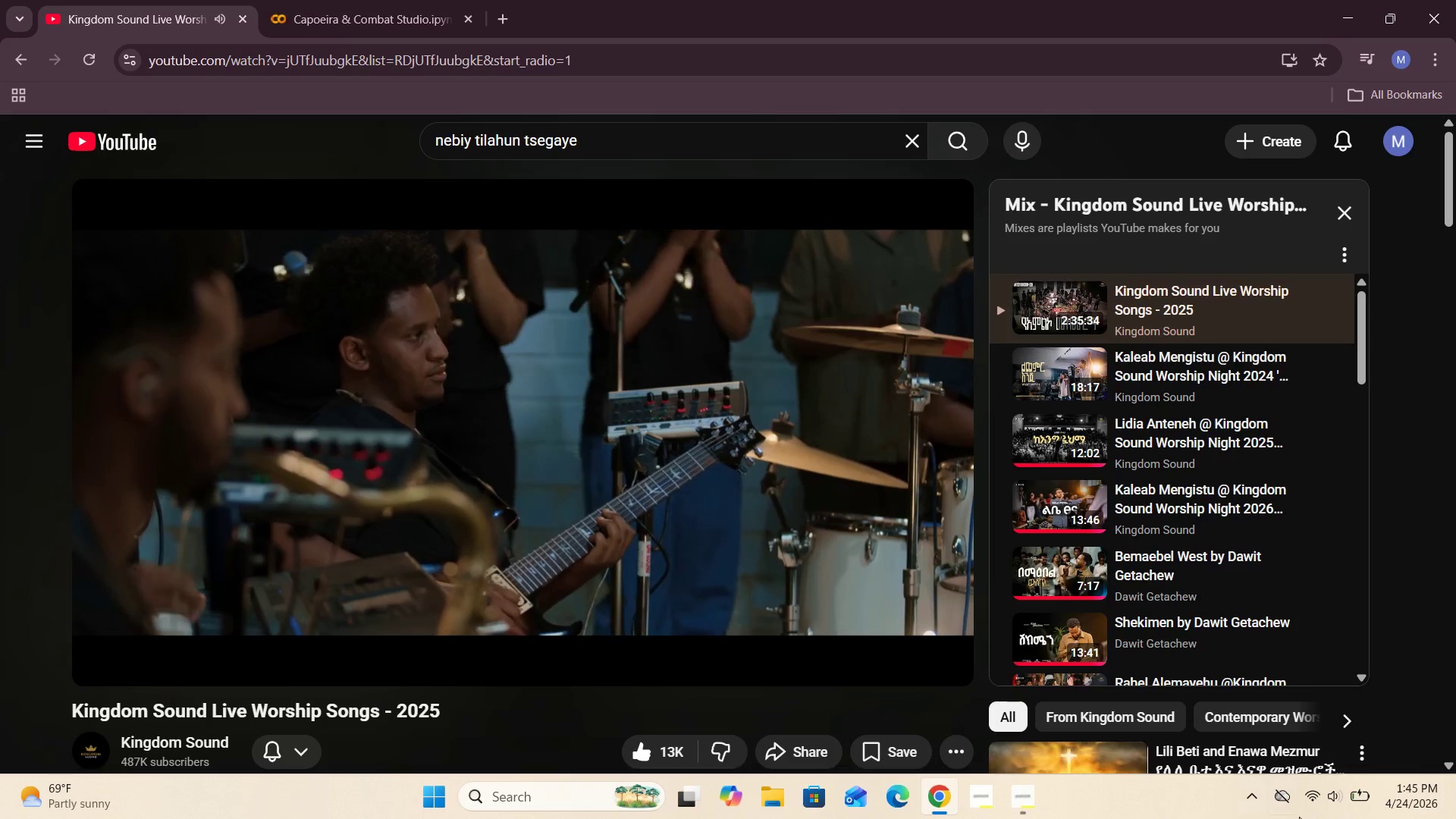 
left_click([1304, 809])
 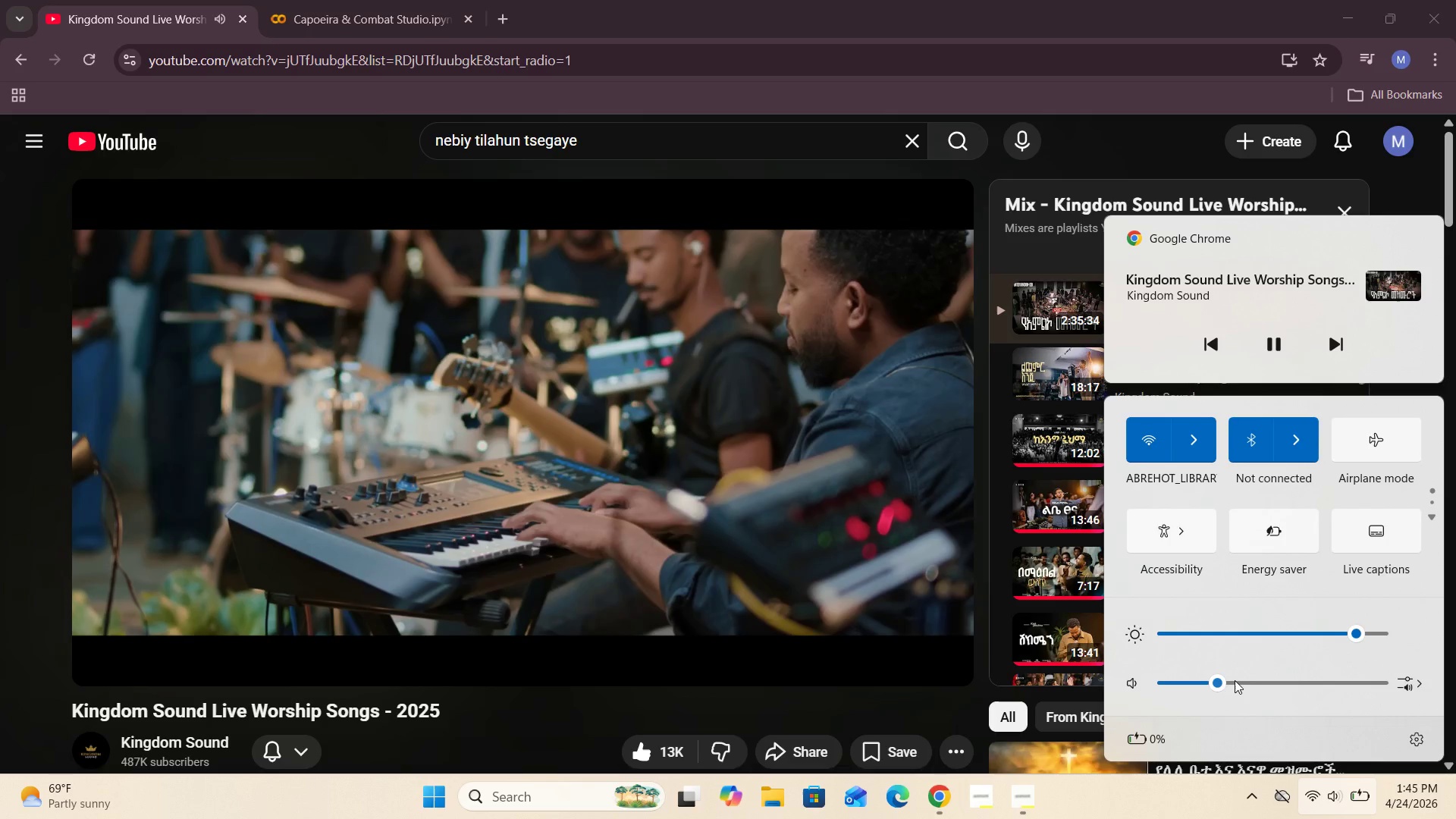 
left_click([1234, 681])
 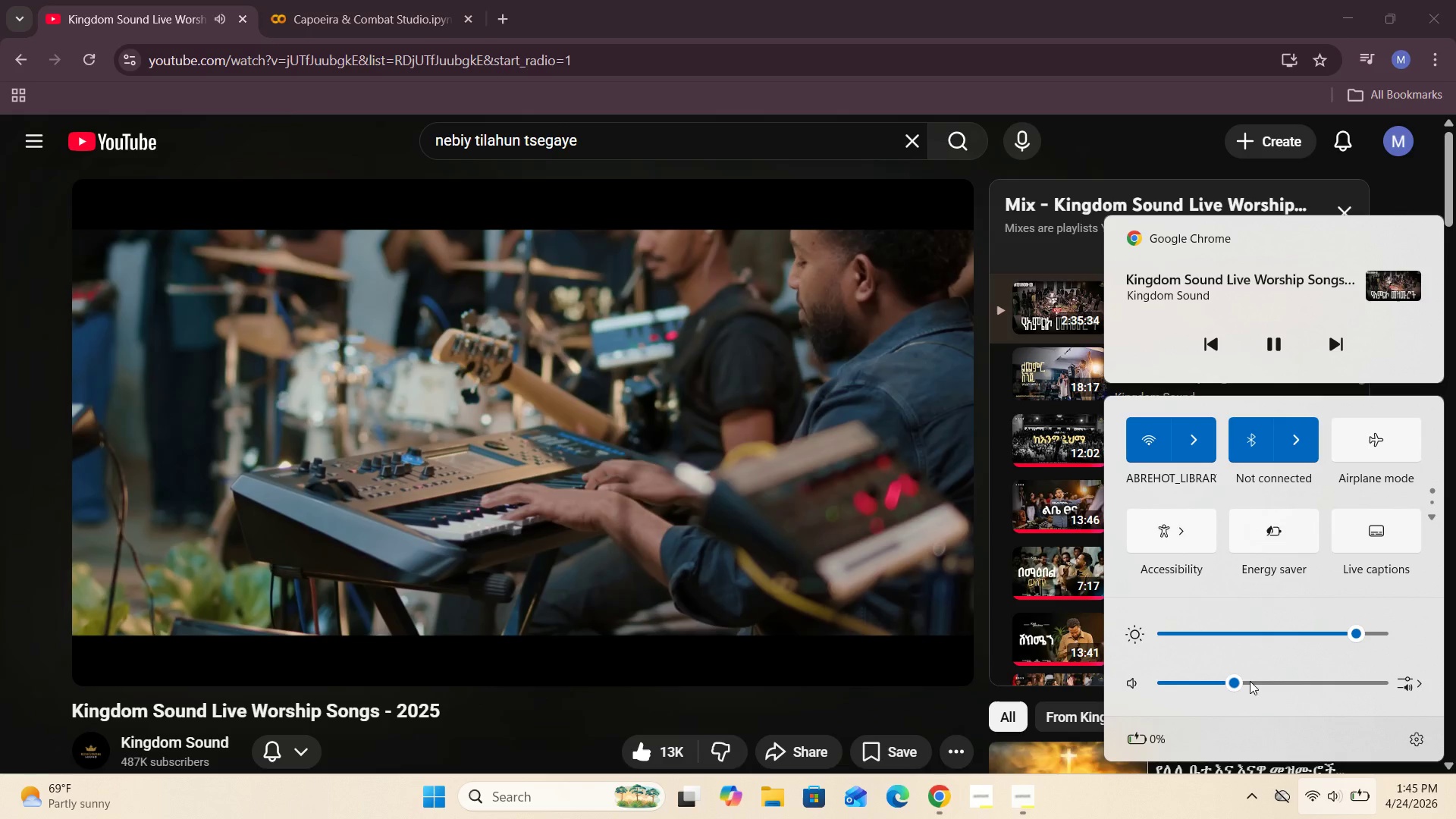 
left_click([1250, 680])
 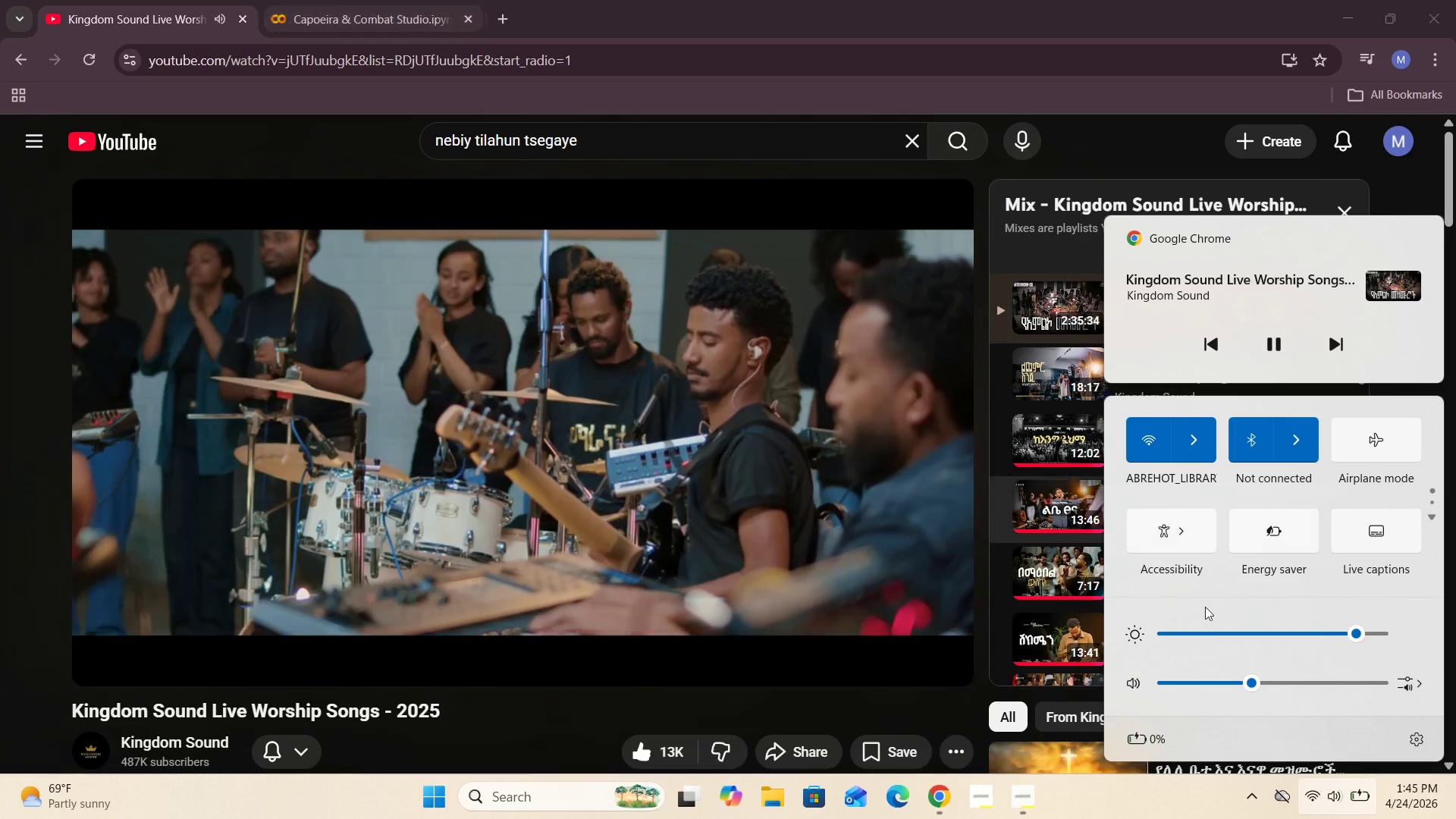 
left_click([1264, 684])
 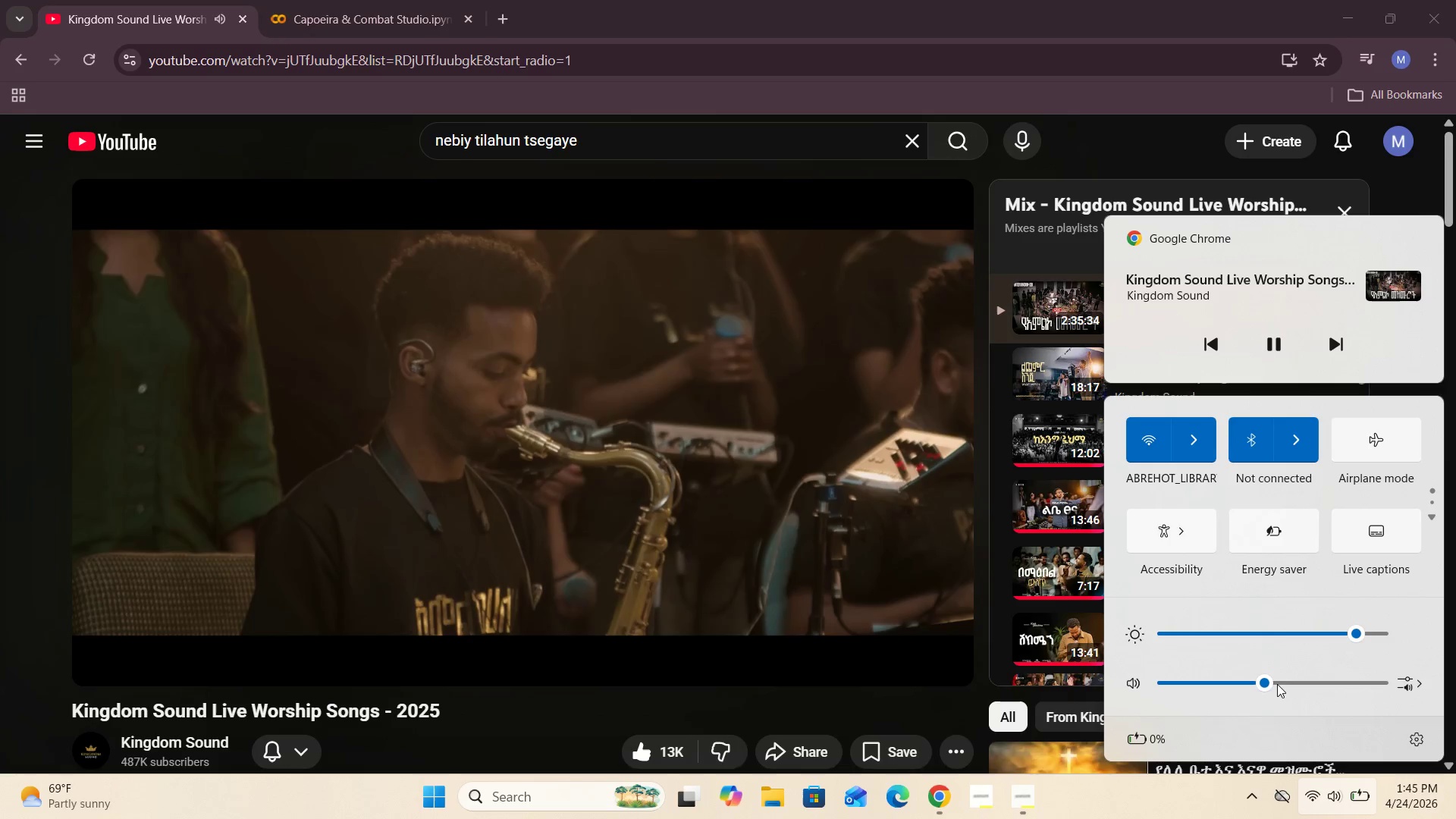 
left_click([1277, 684])
 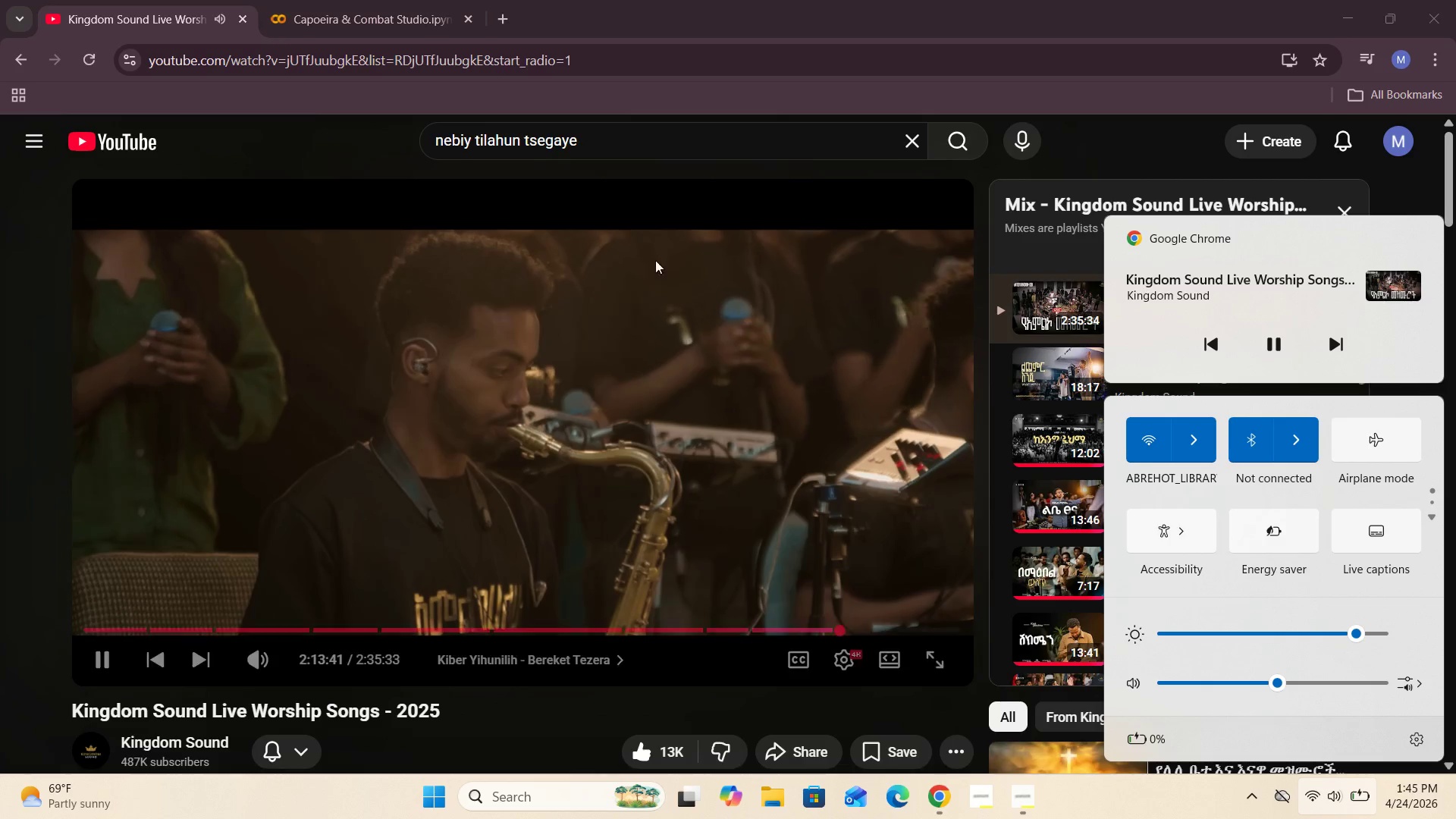 
left_click([352, 0])
 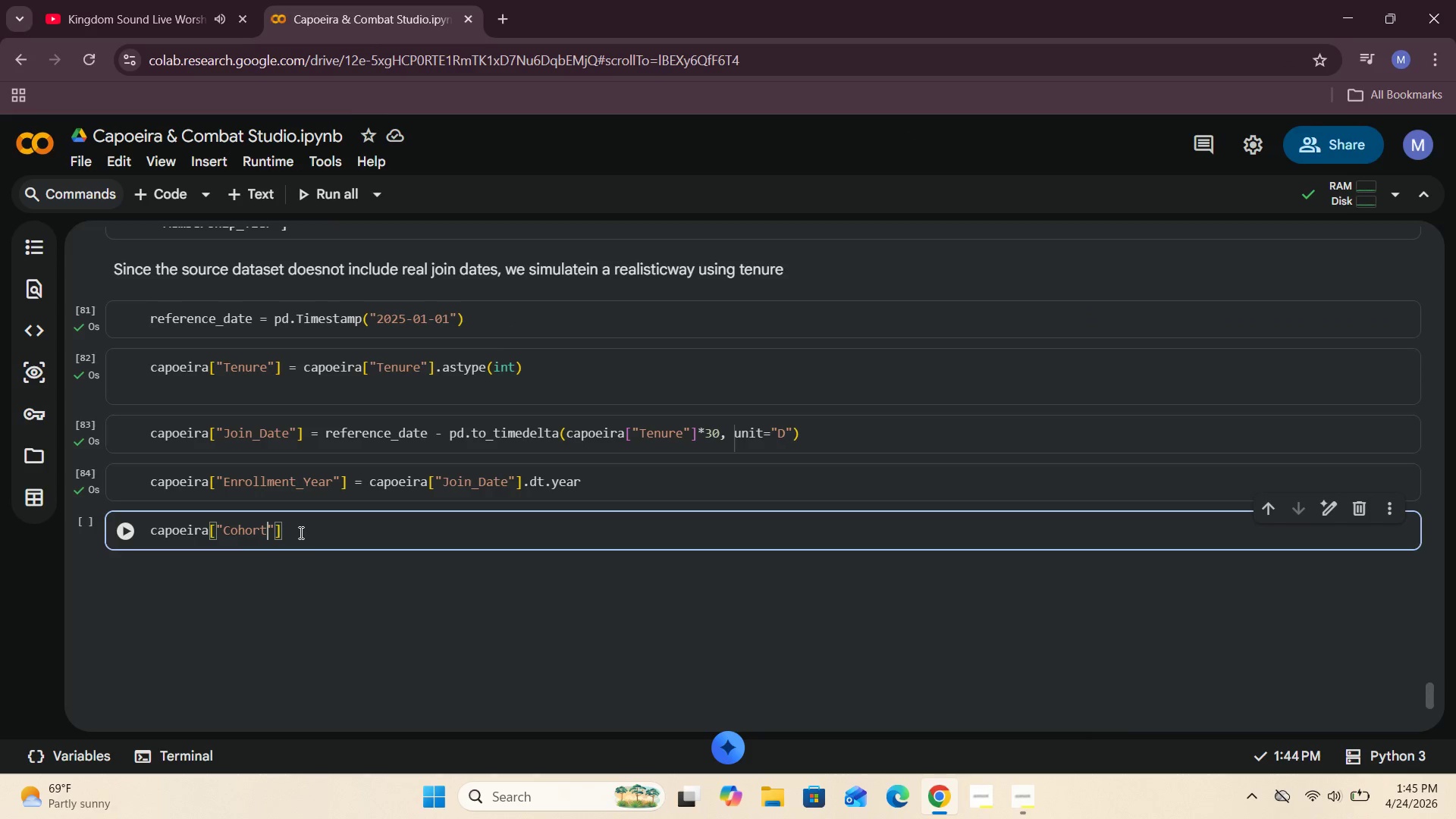 
type(_Month)
 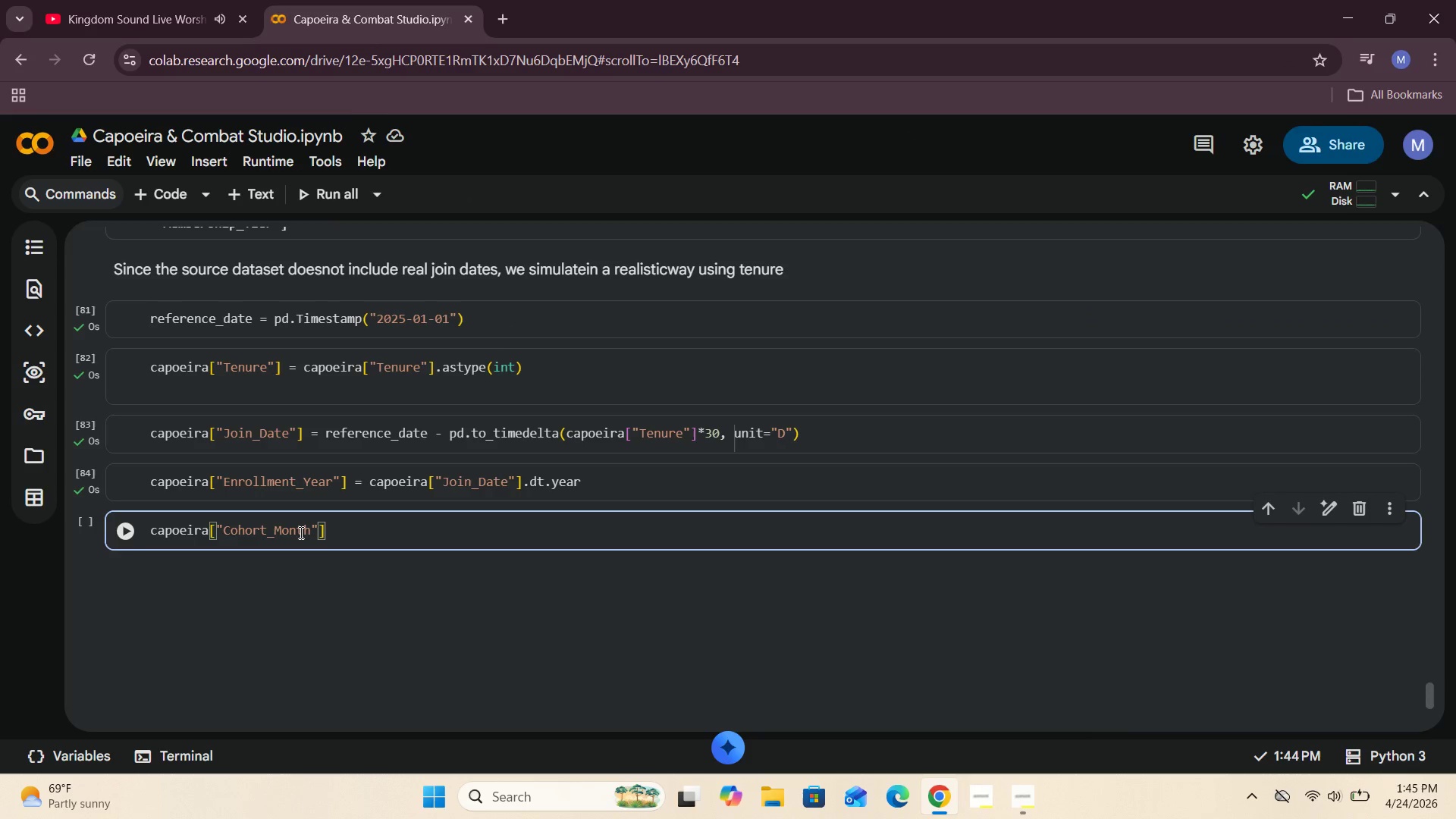 
key(ArrowRight)
 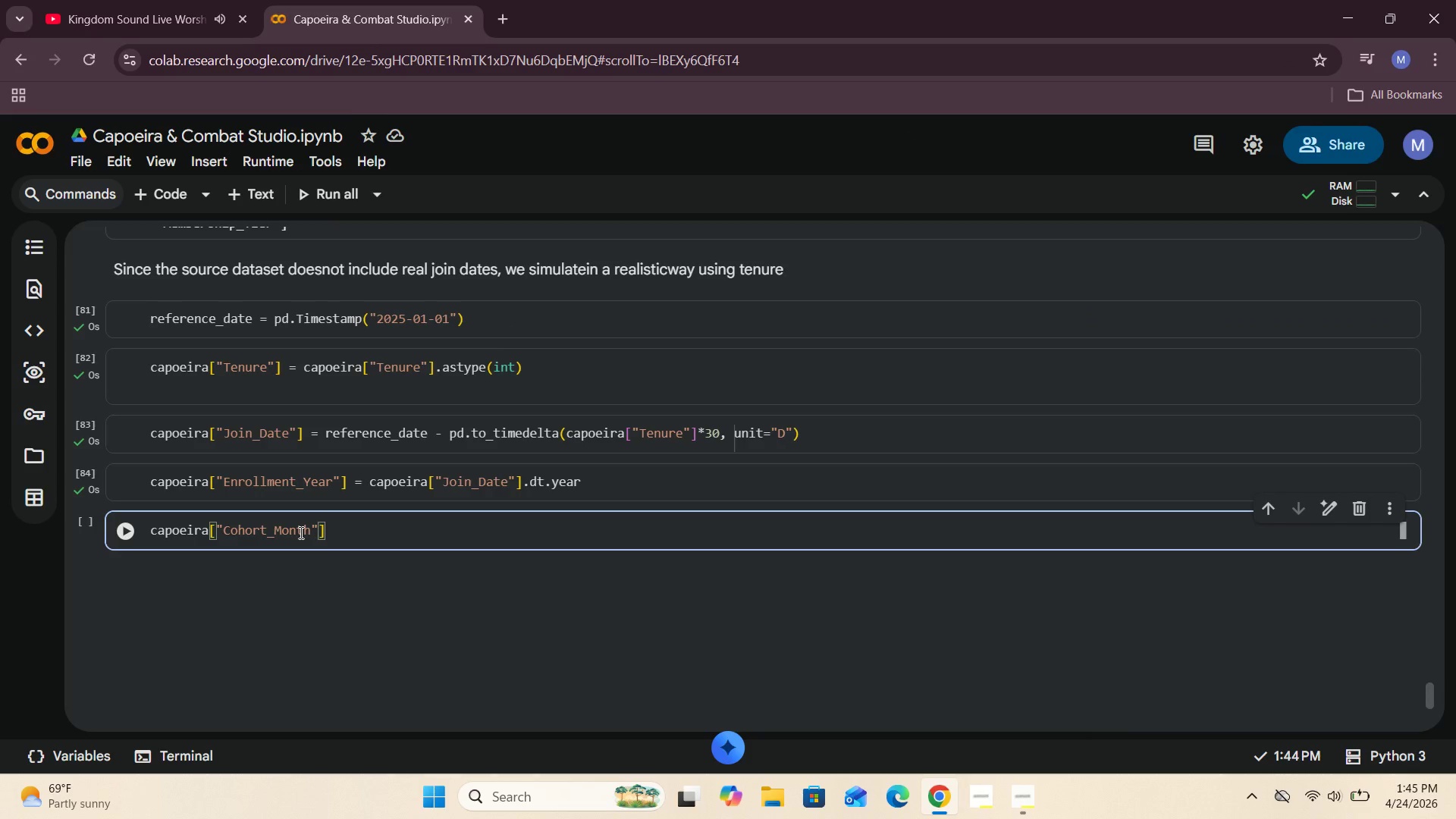 
key(ArrowRight)
 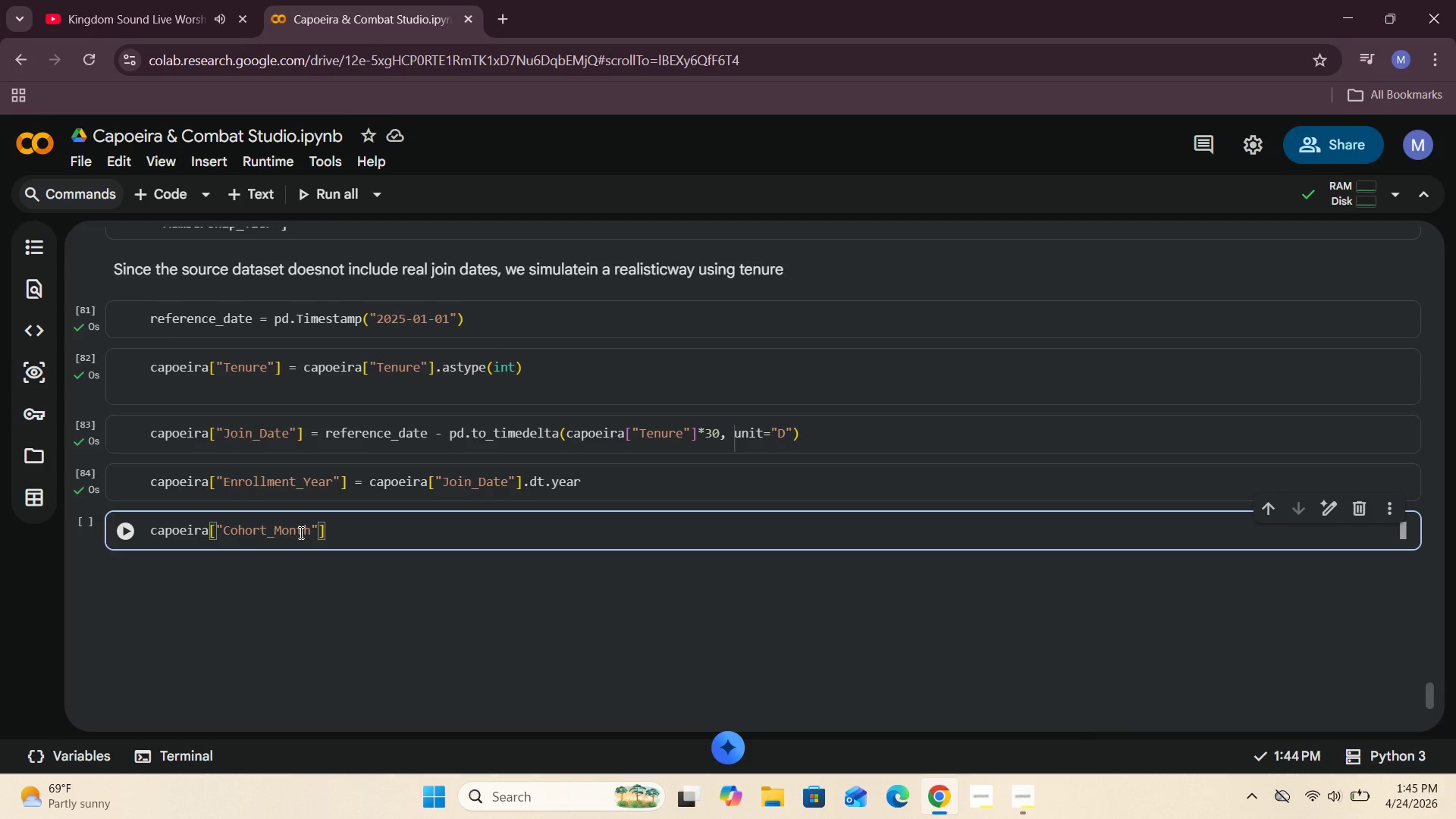 
type( = capoeira["Join_Date)
 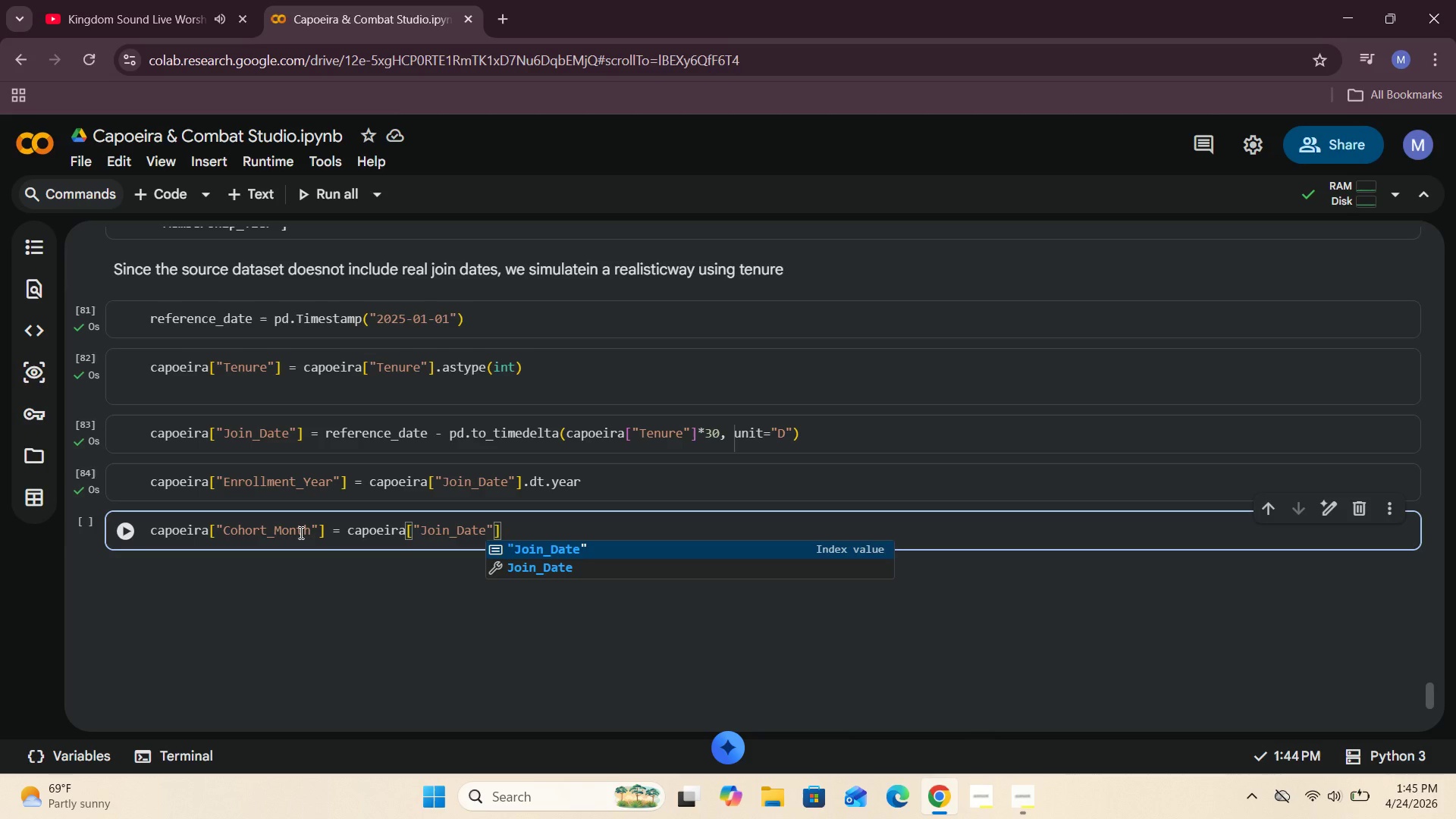 
key(ArrowRight)
 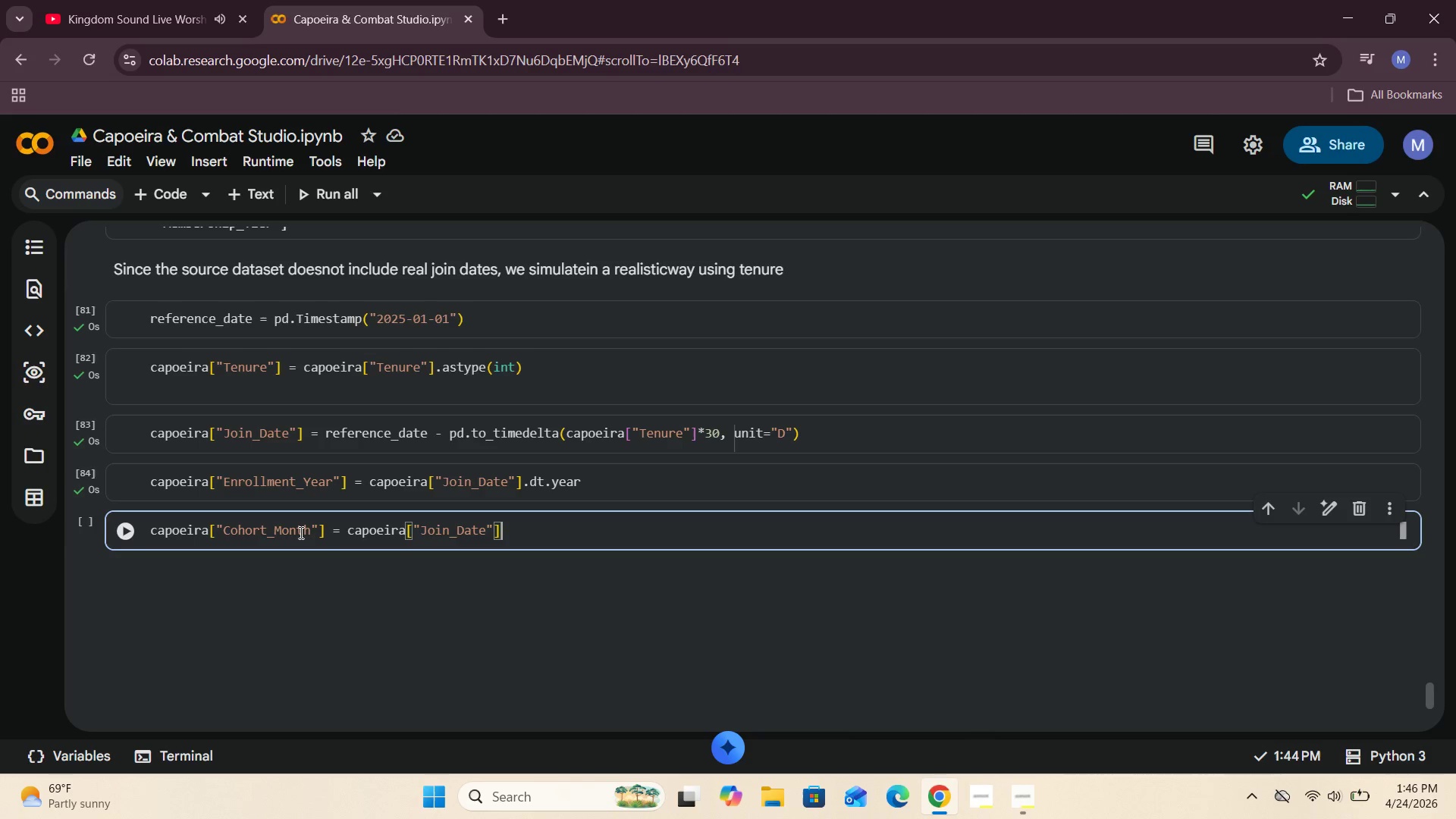 
key(ArrowRight)
 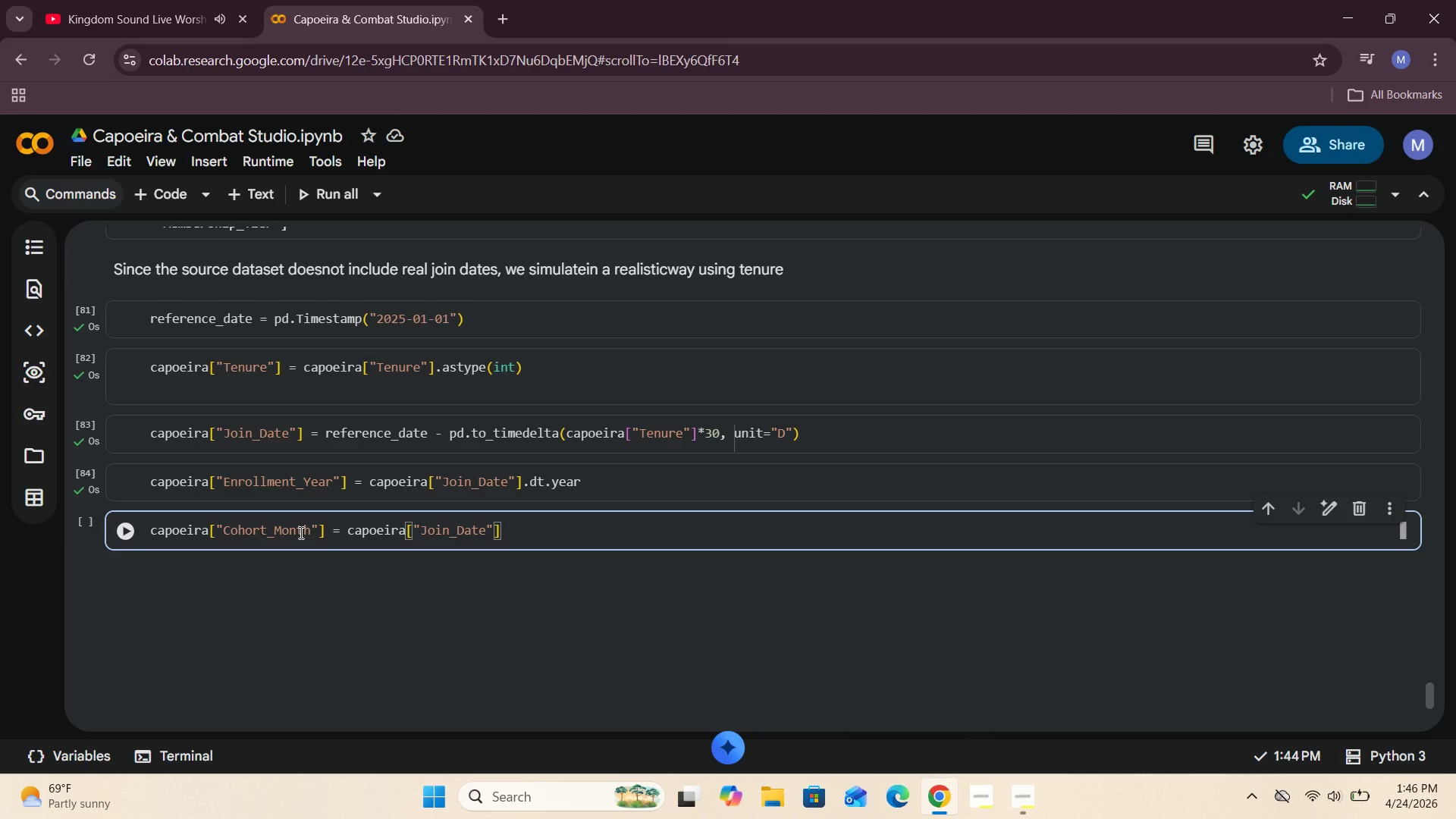 
type(.dt)
 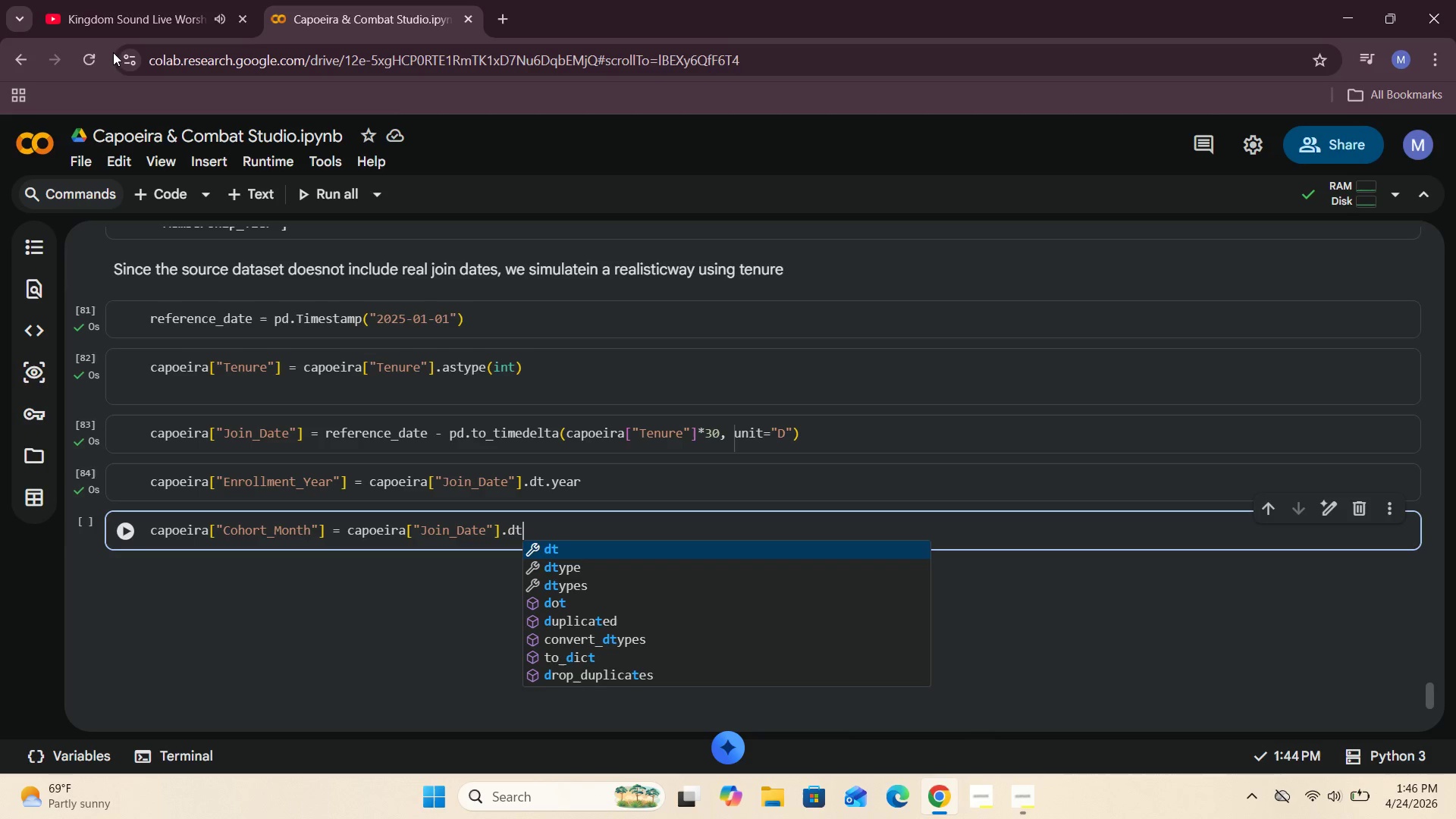 
left_click([138, 23])
 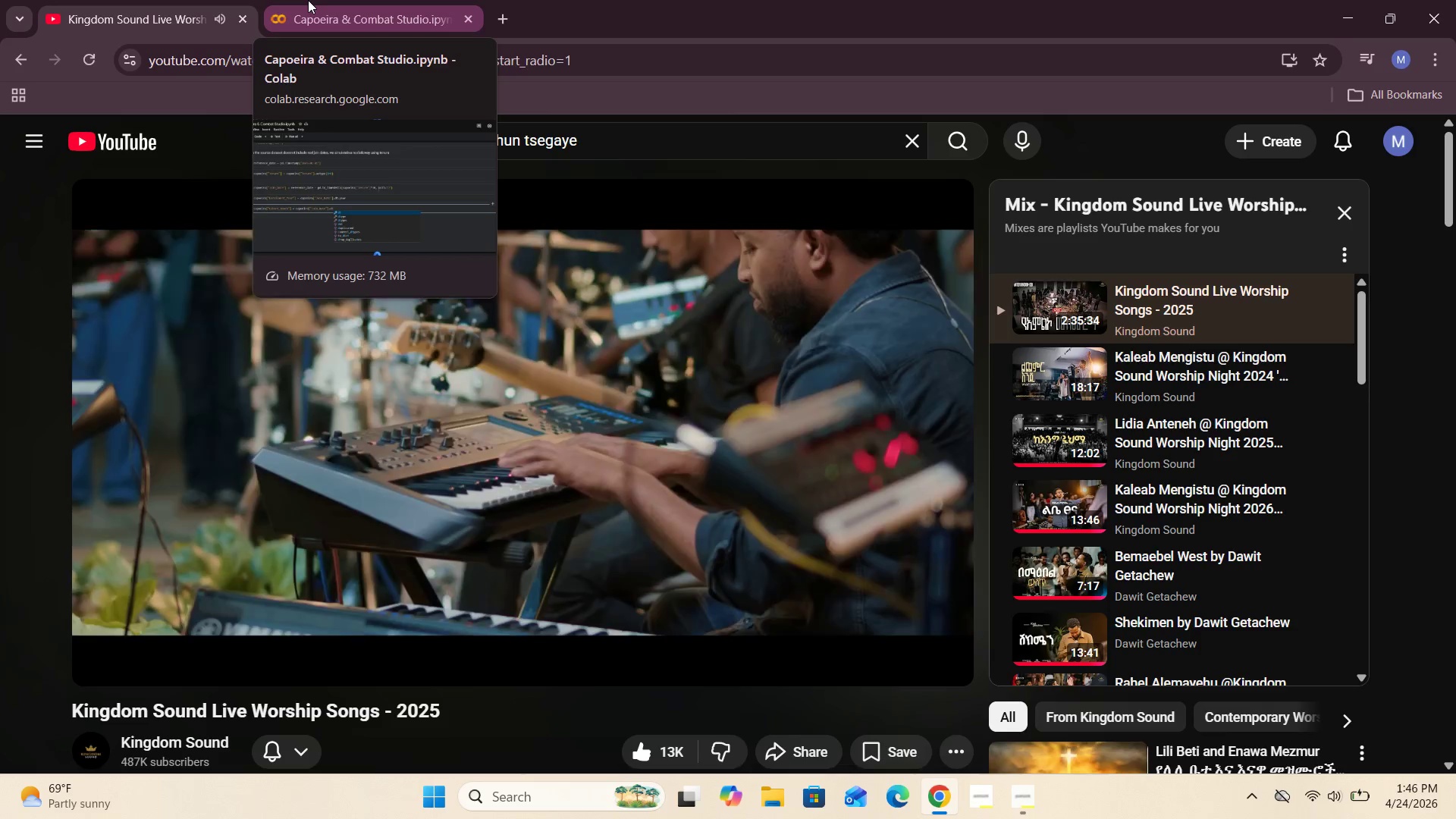 
wait(5.22)
 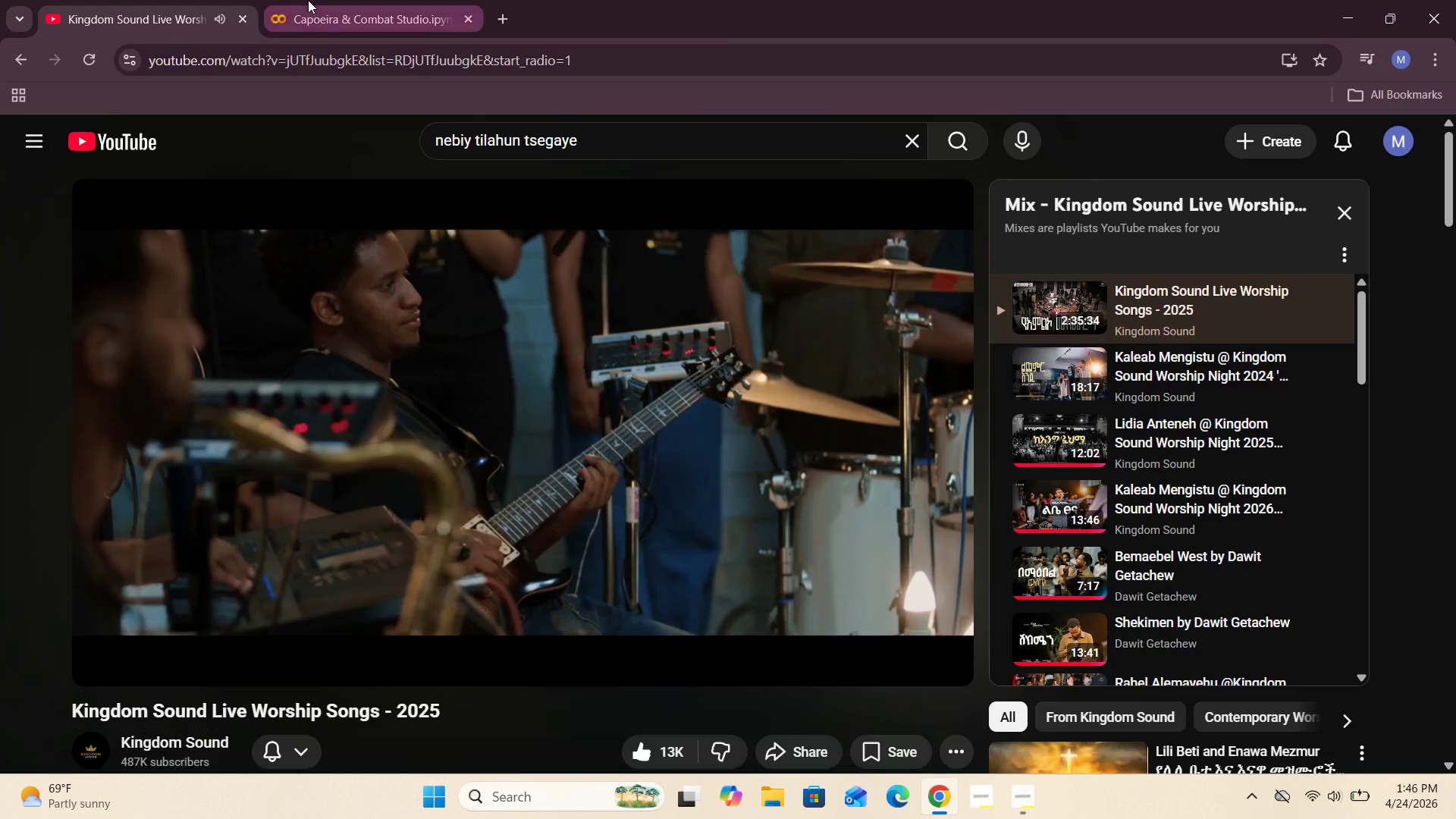 
left_click([308, 0])
 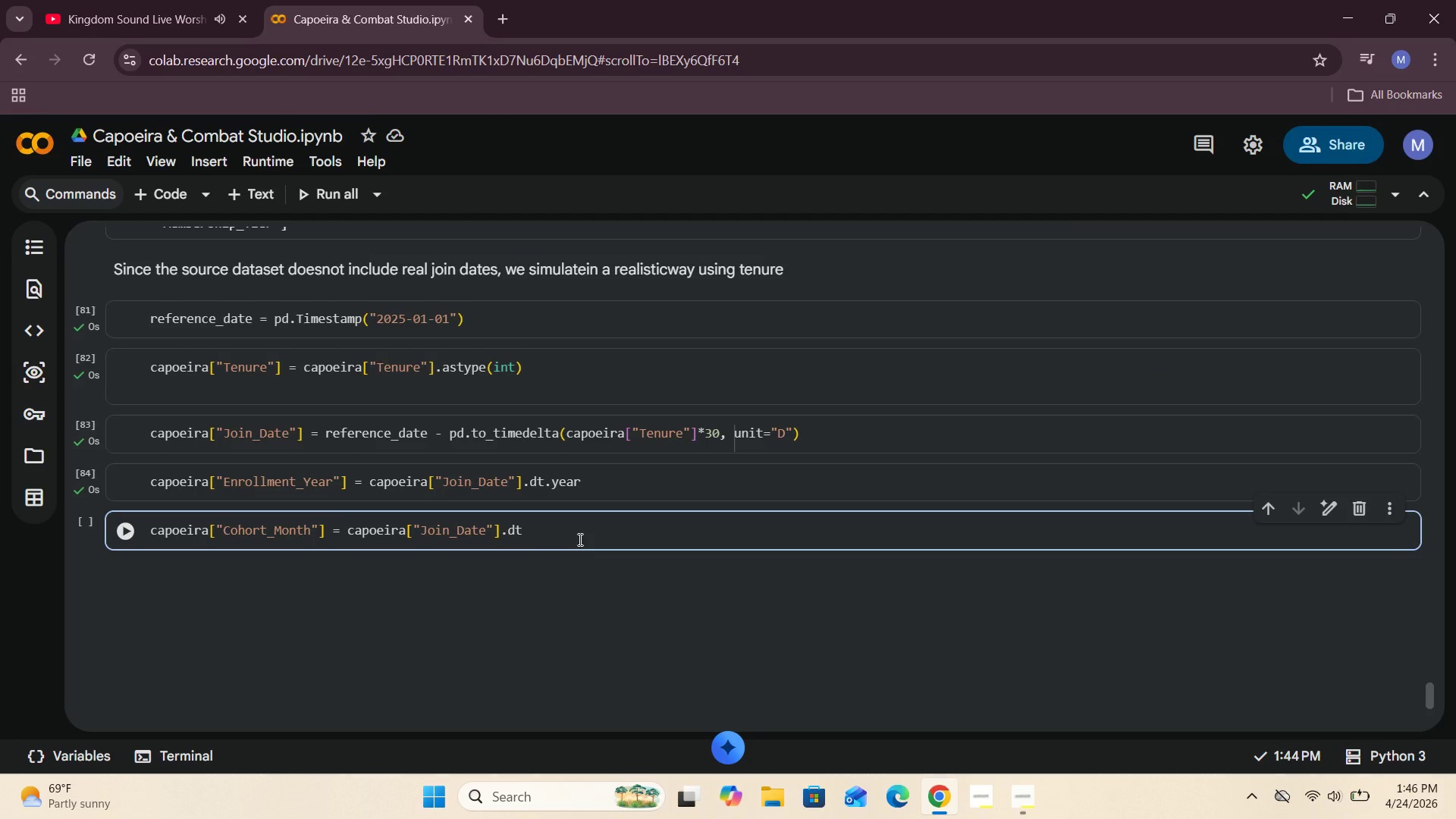 
type(.to)
 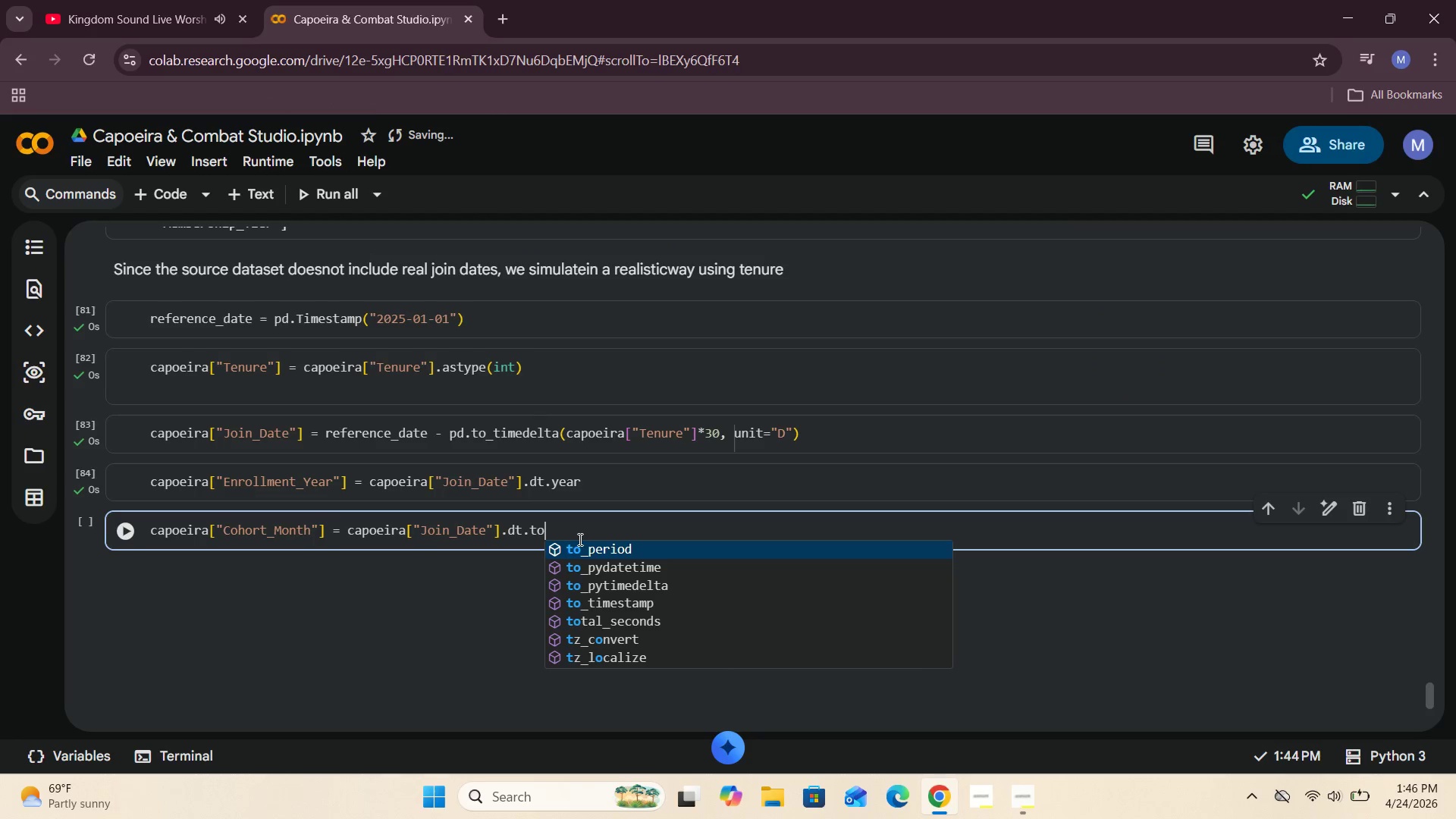 
type(_period)
 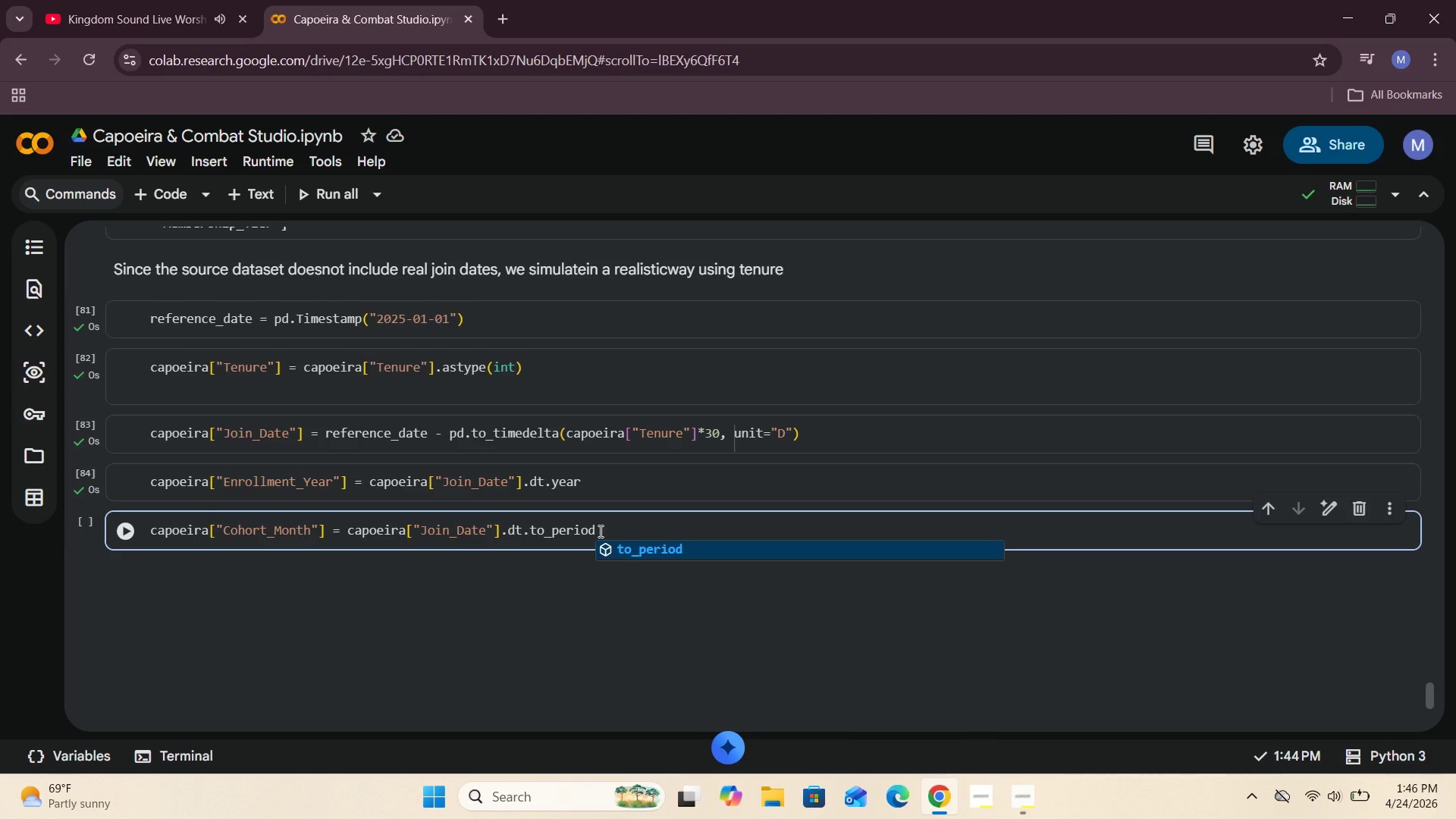 
left_click([644, 555])
 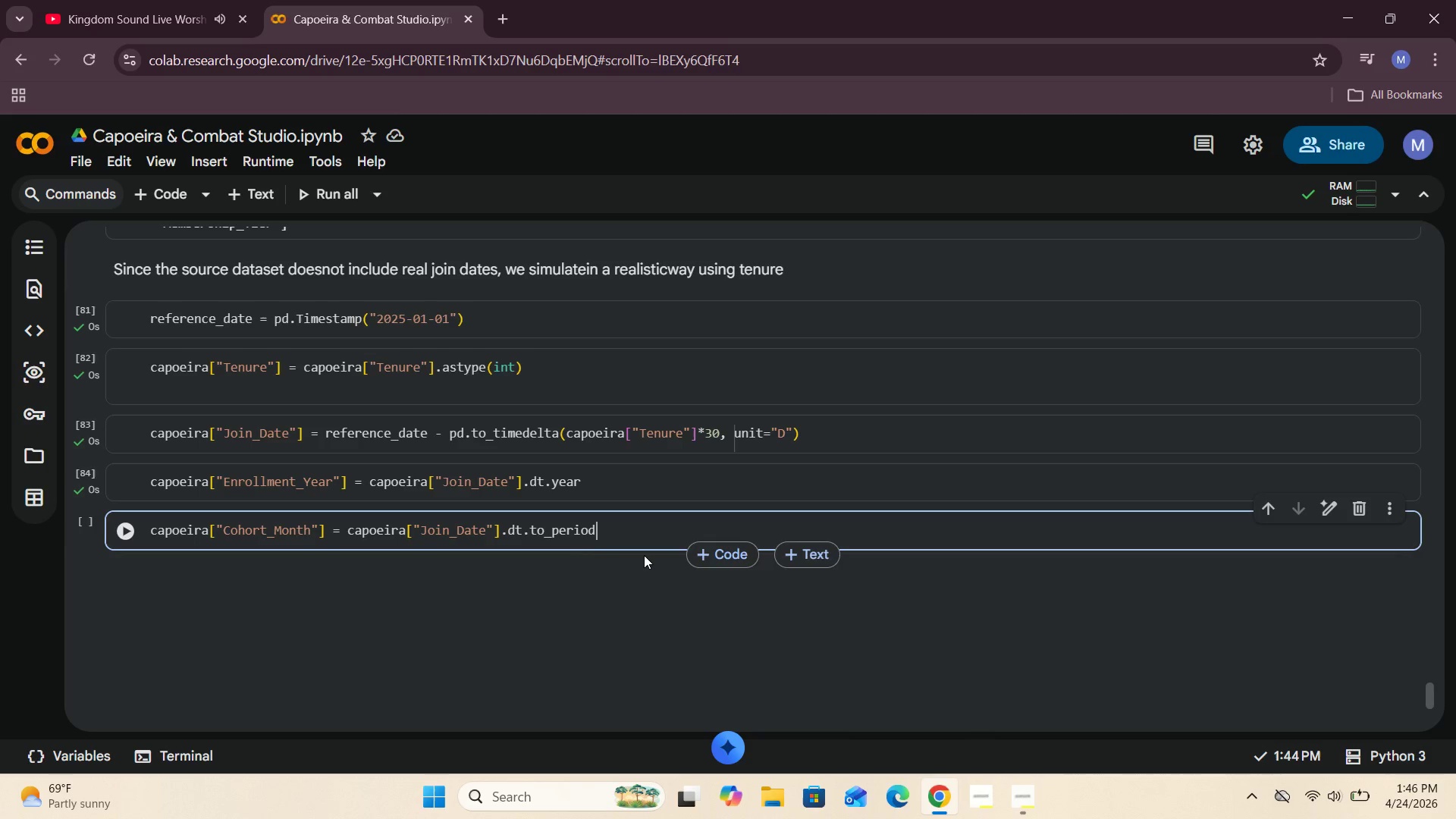 
key(Shift+9)
 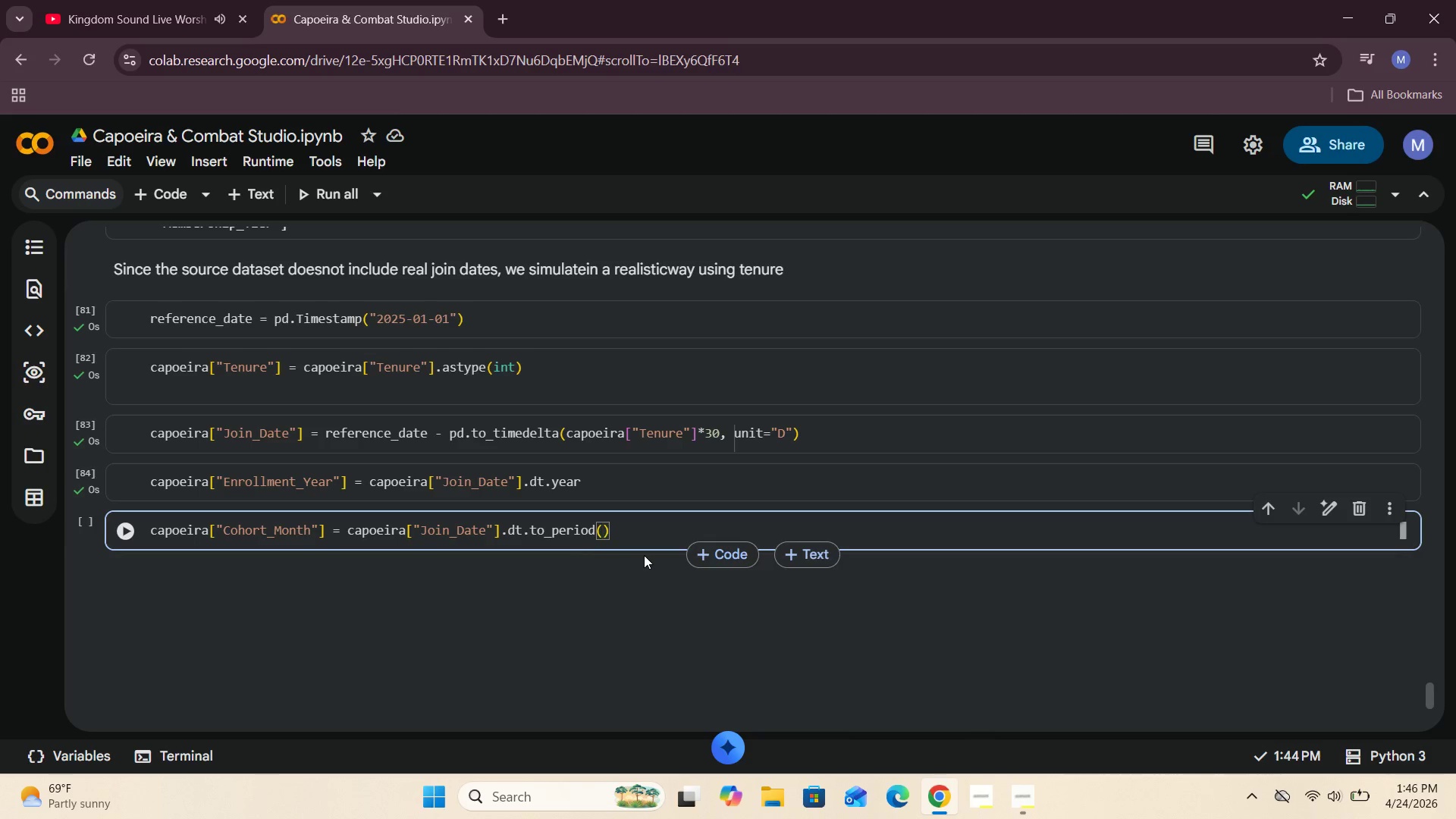 
key(Shift+Quote)
 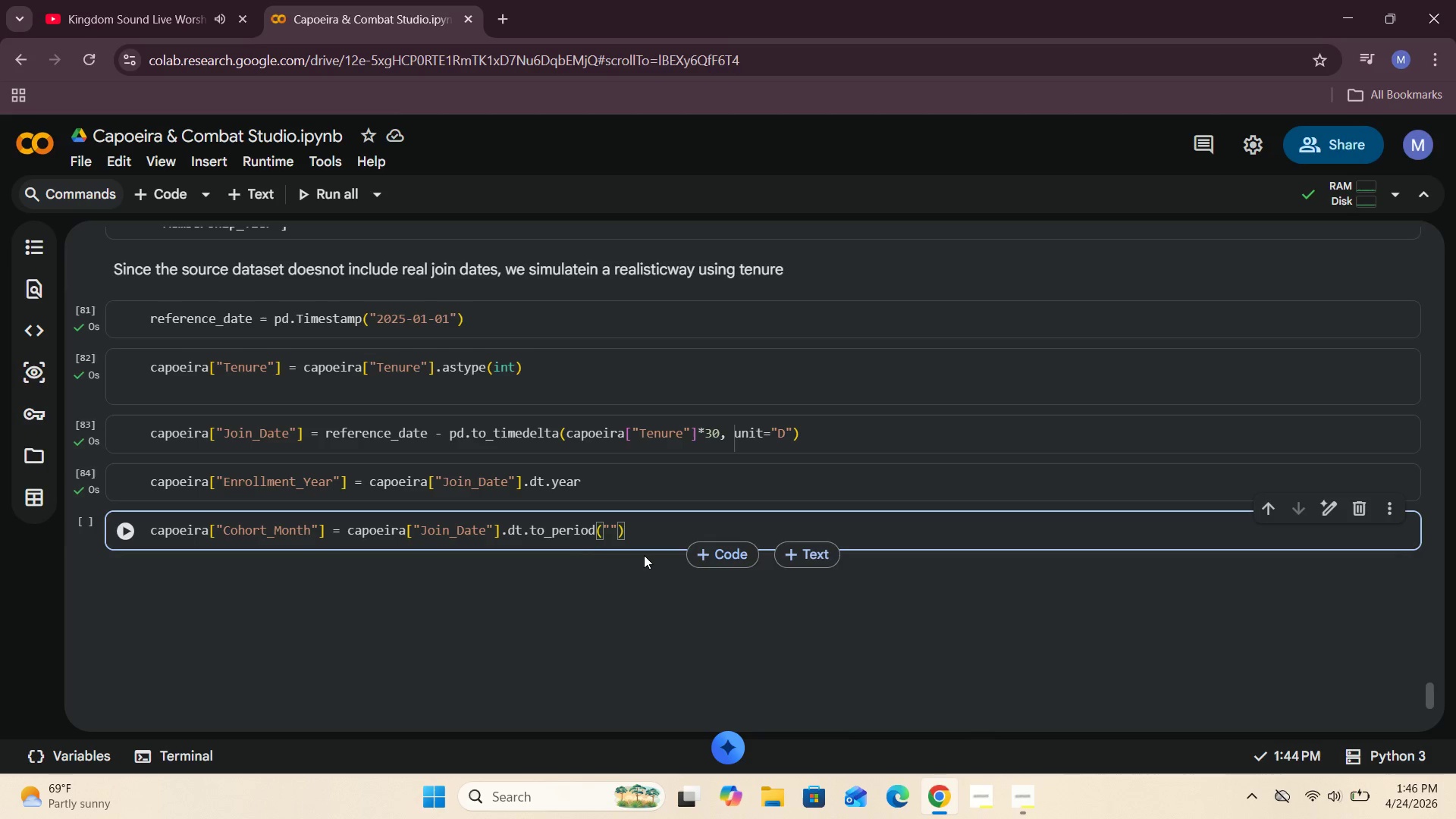 
key(CapsLock)
 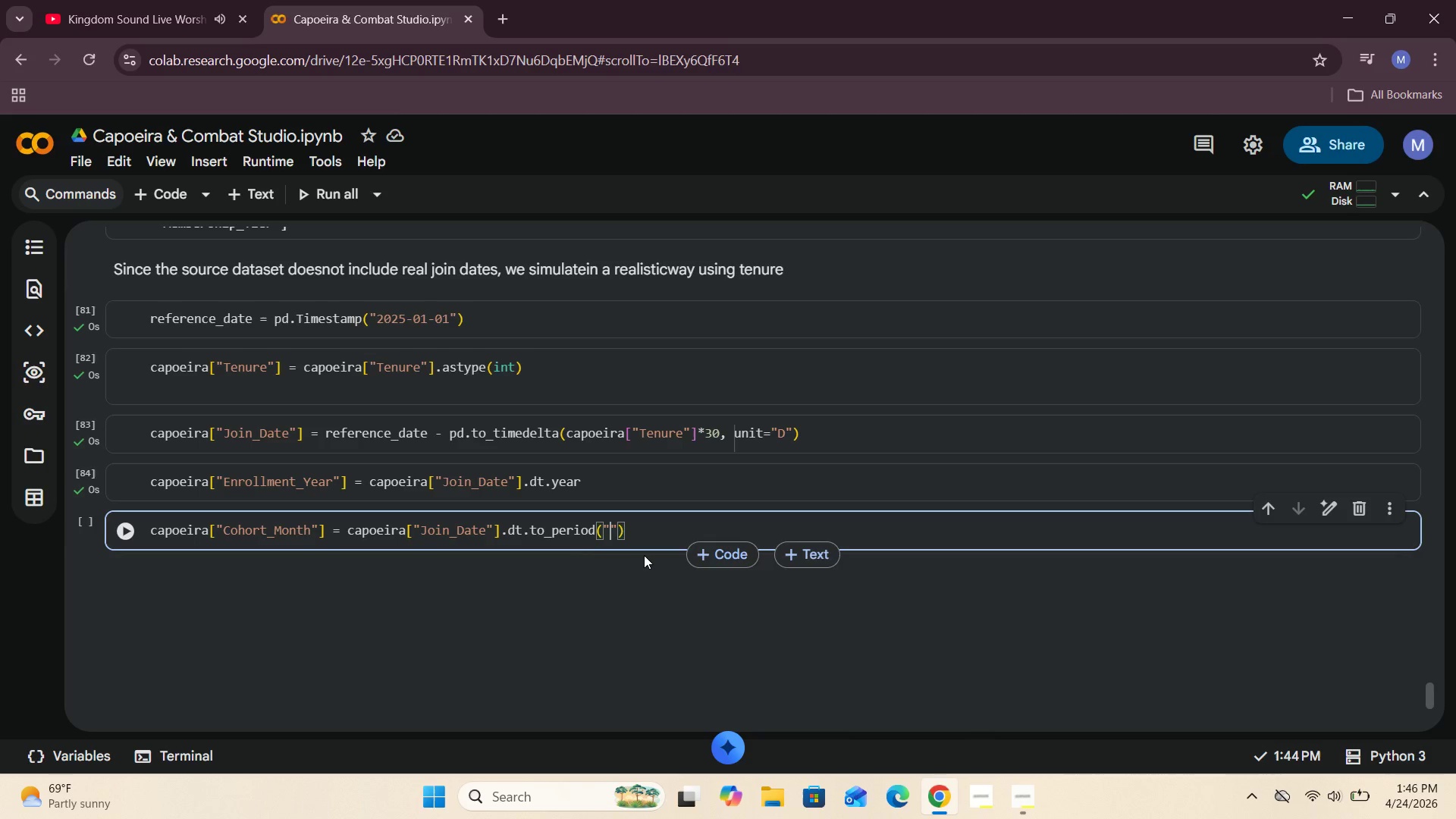 
key(M)
 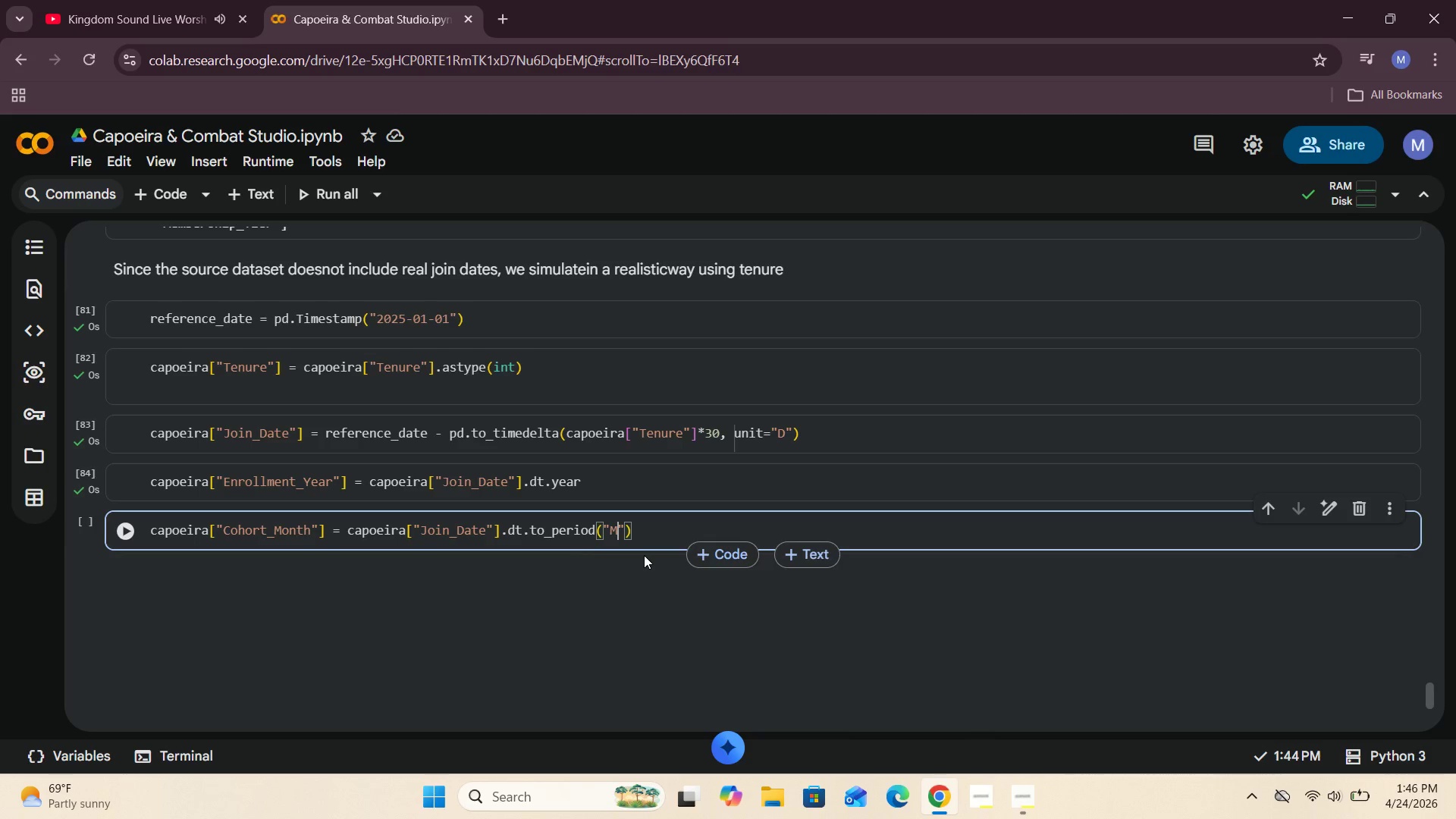 
key(CapsLock)
 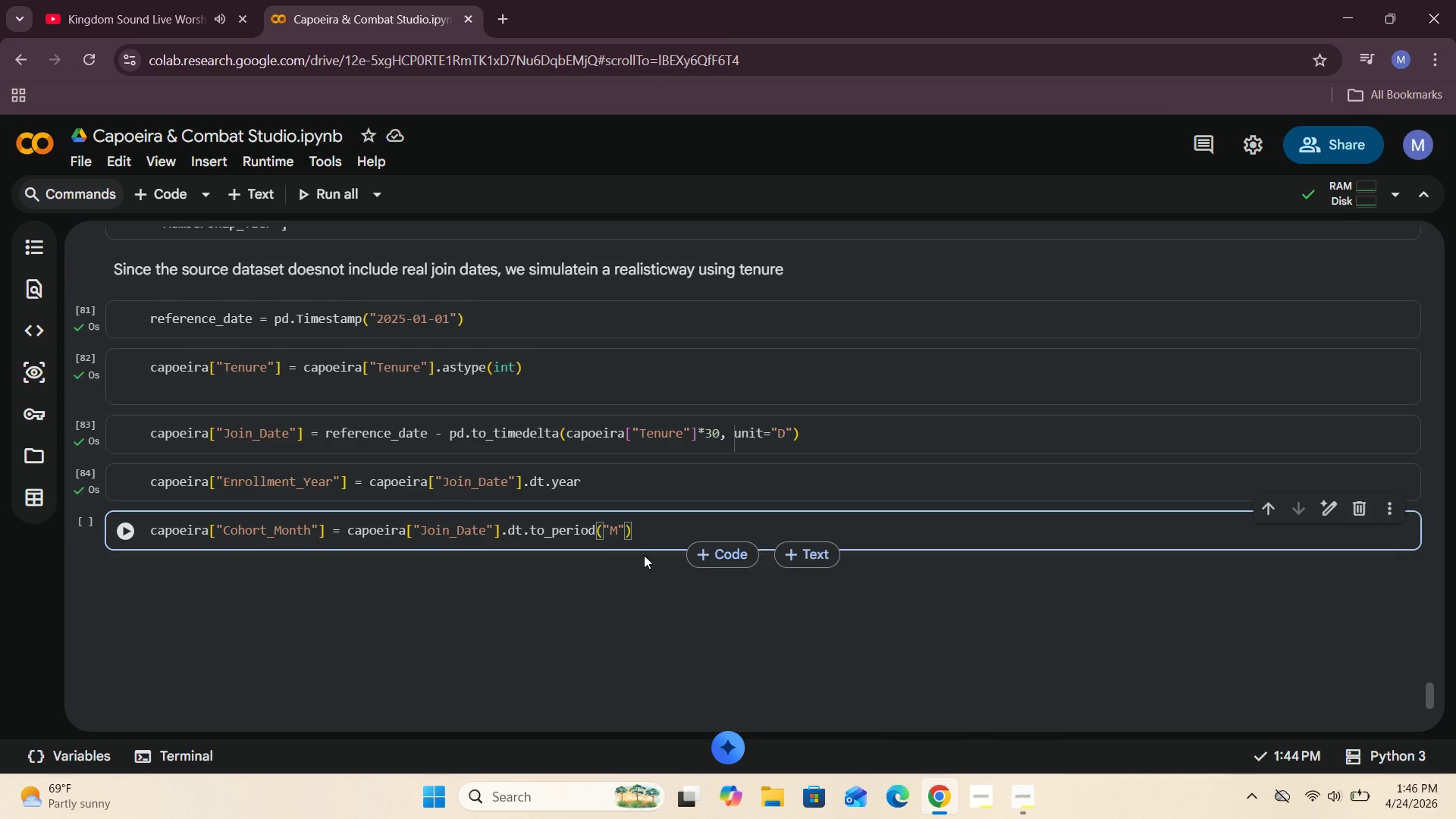 
key(ArrowRight)
 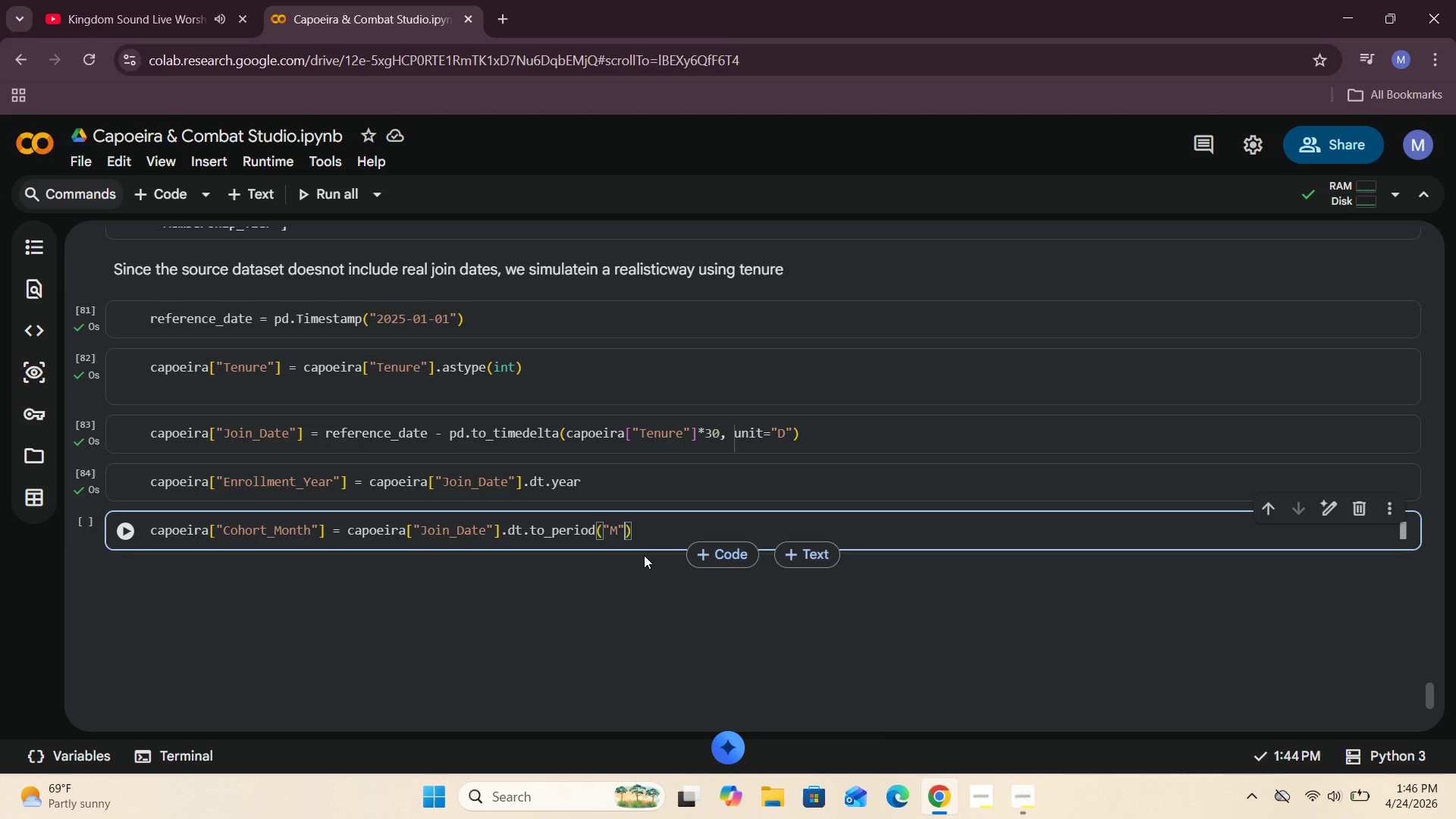 
key(ArrowRight)
 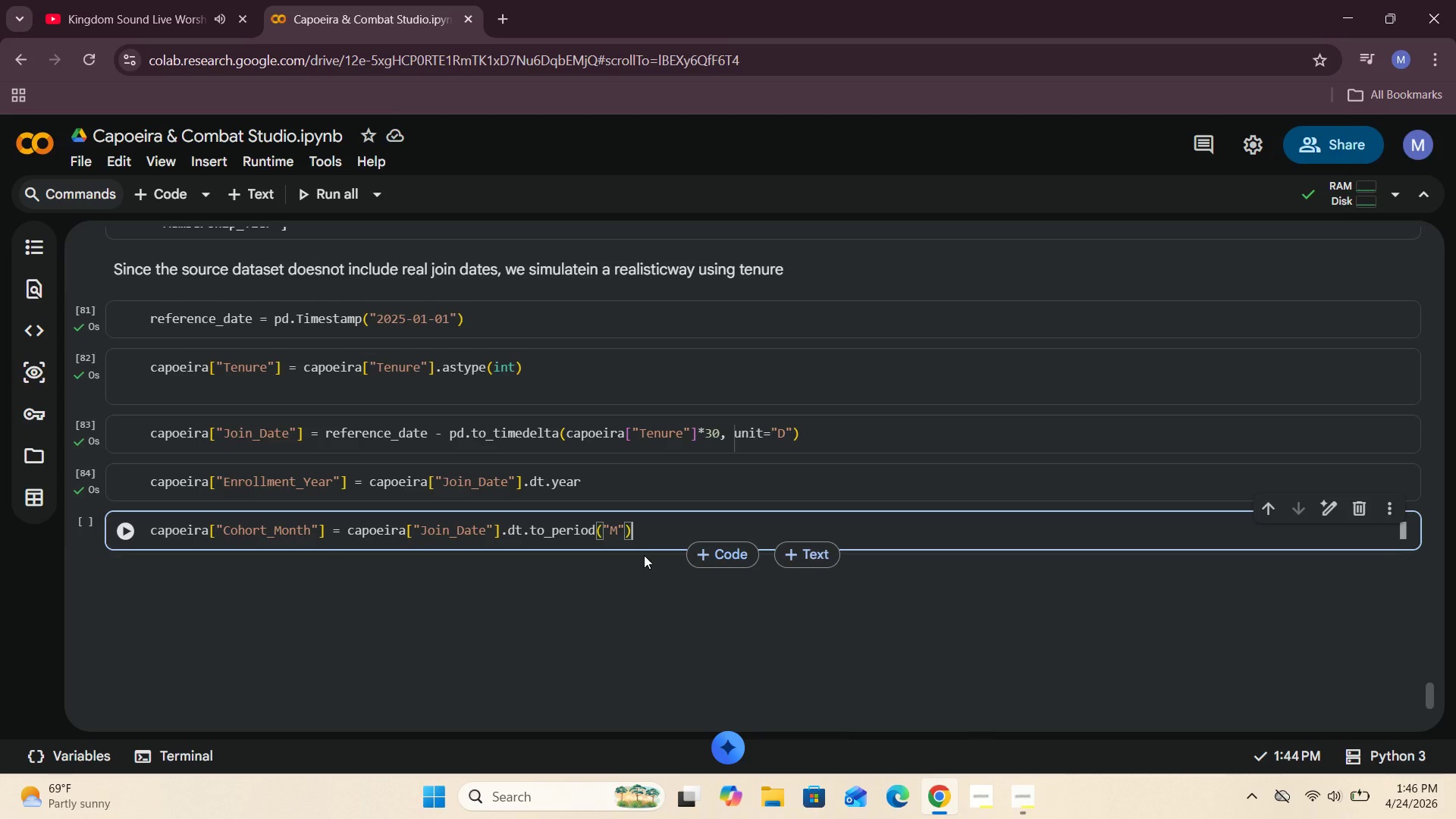 
type(.astype(str)
 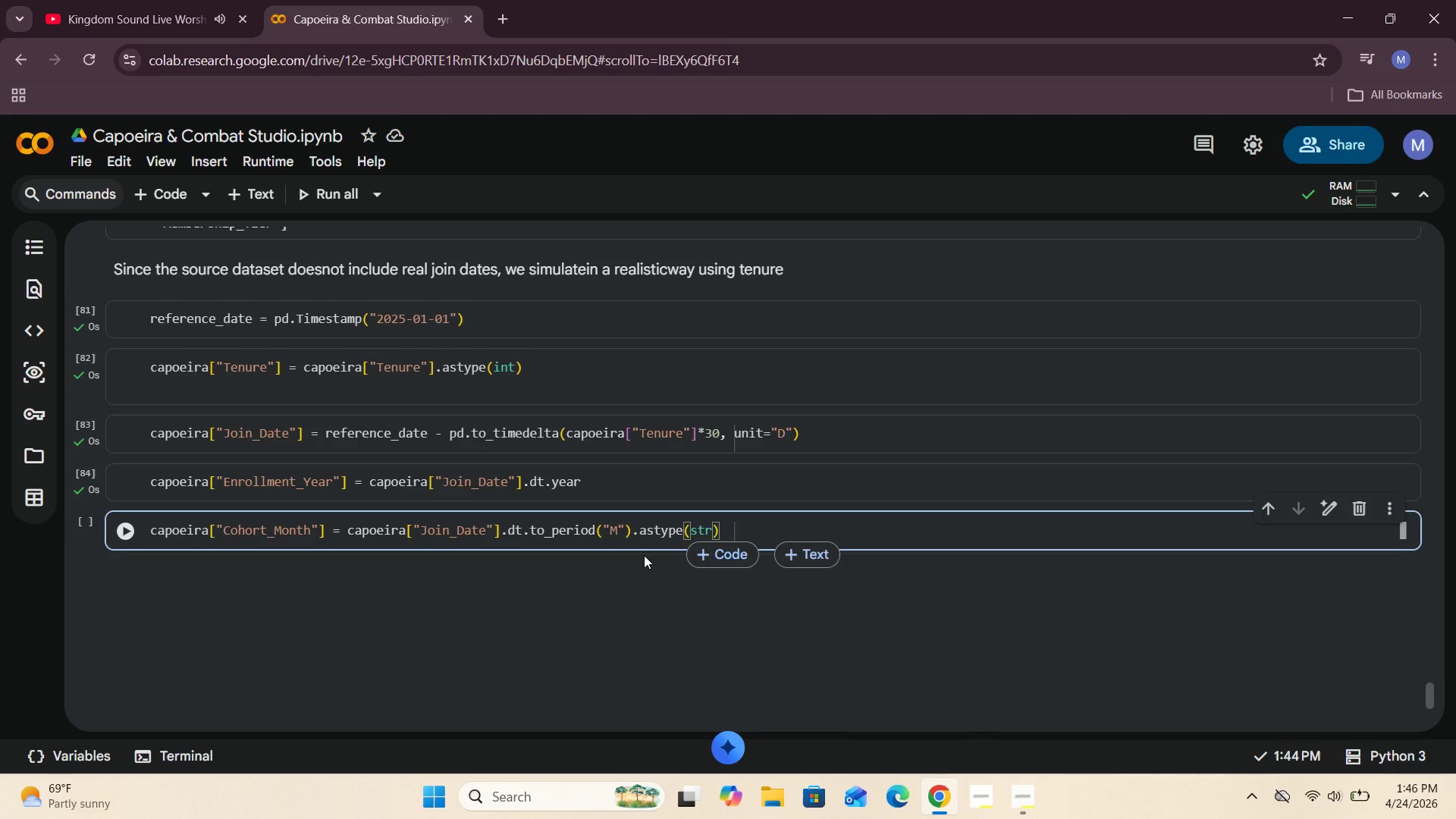 
wait(23.55)
 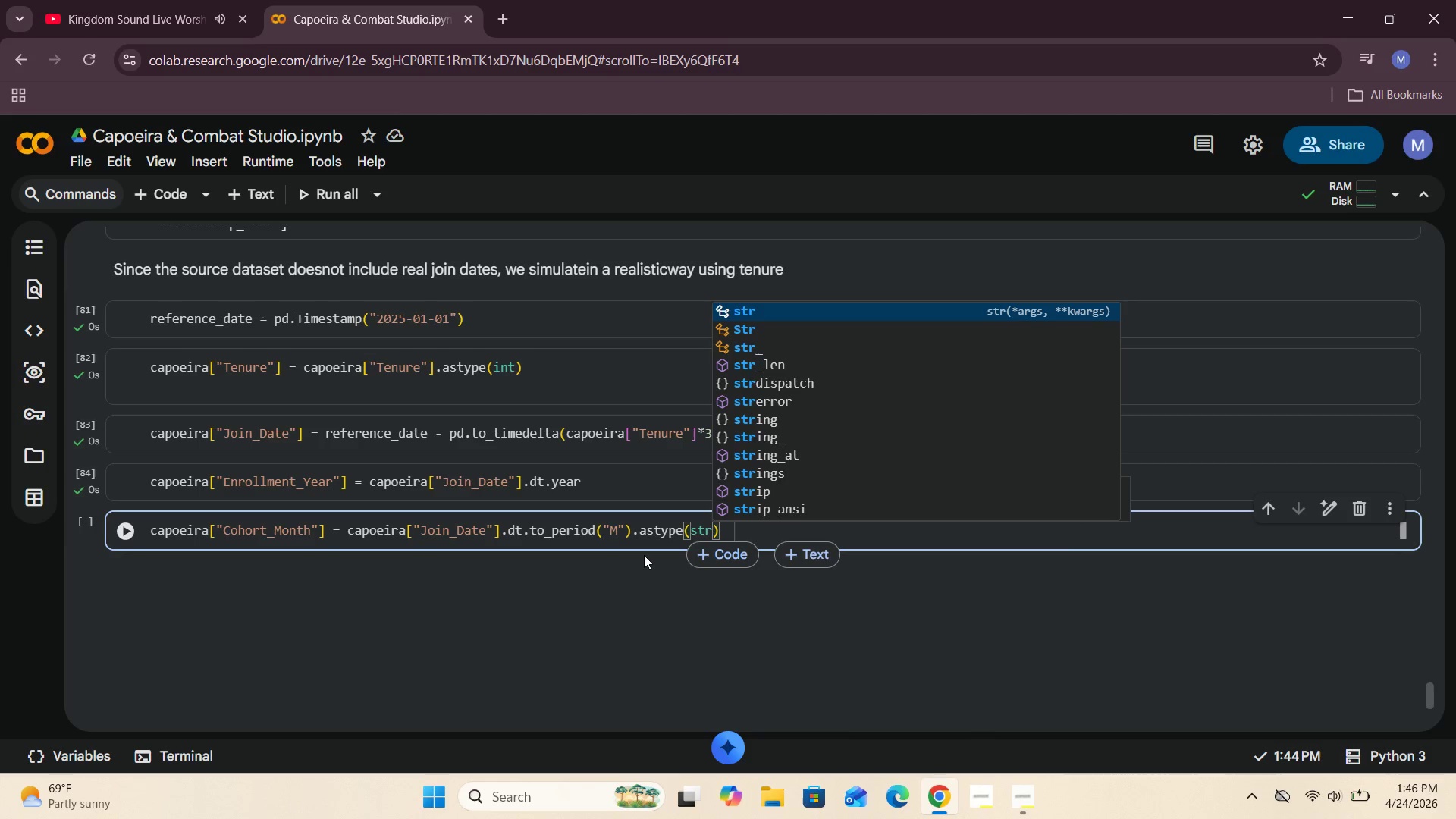 
left_click([118, 528])
 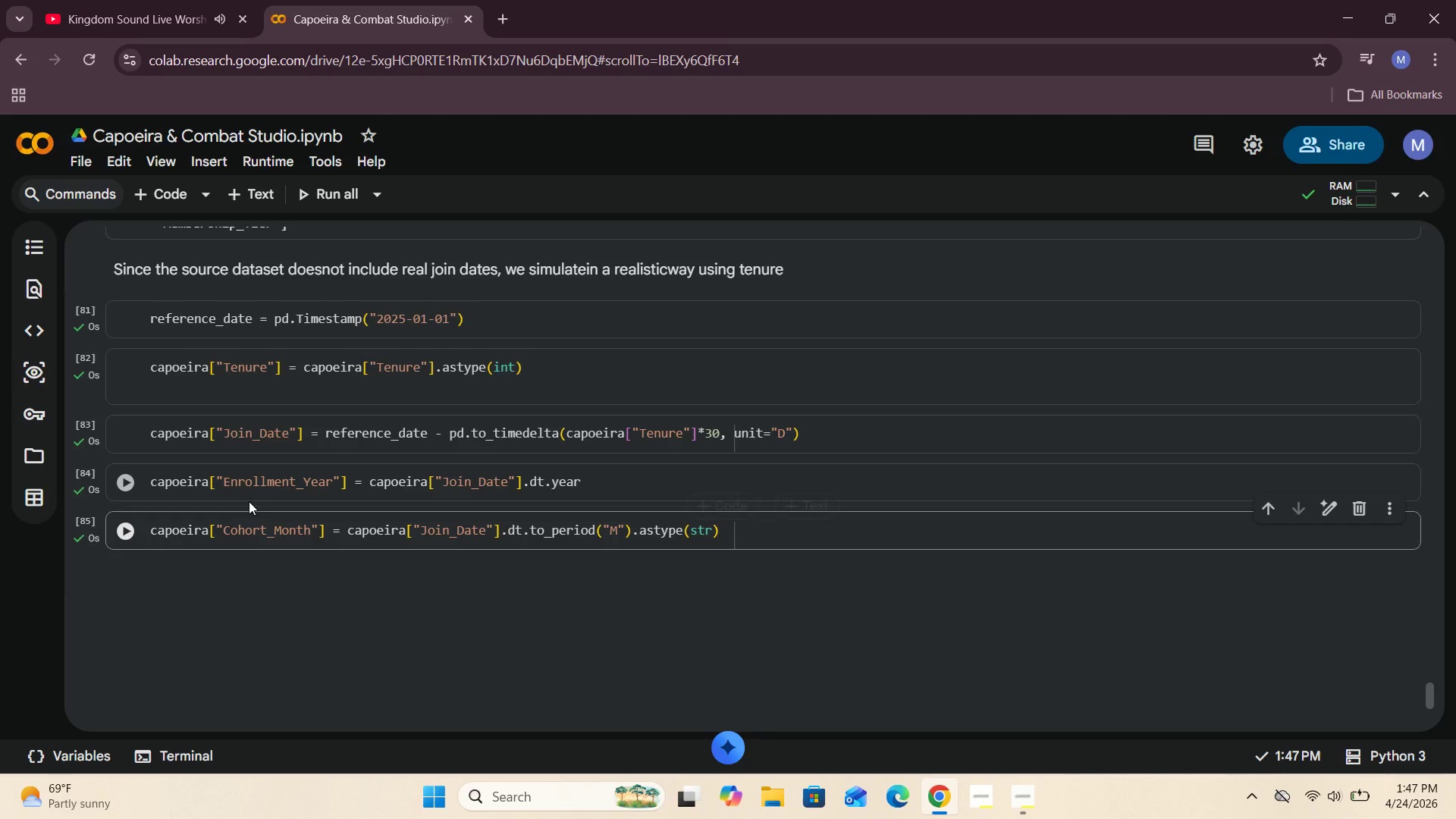 
wait(6.09)
 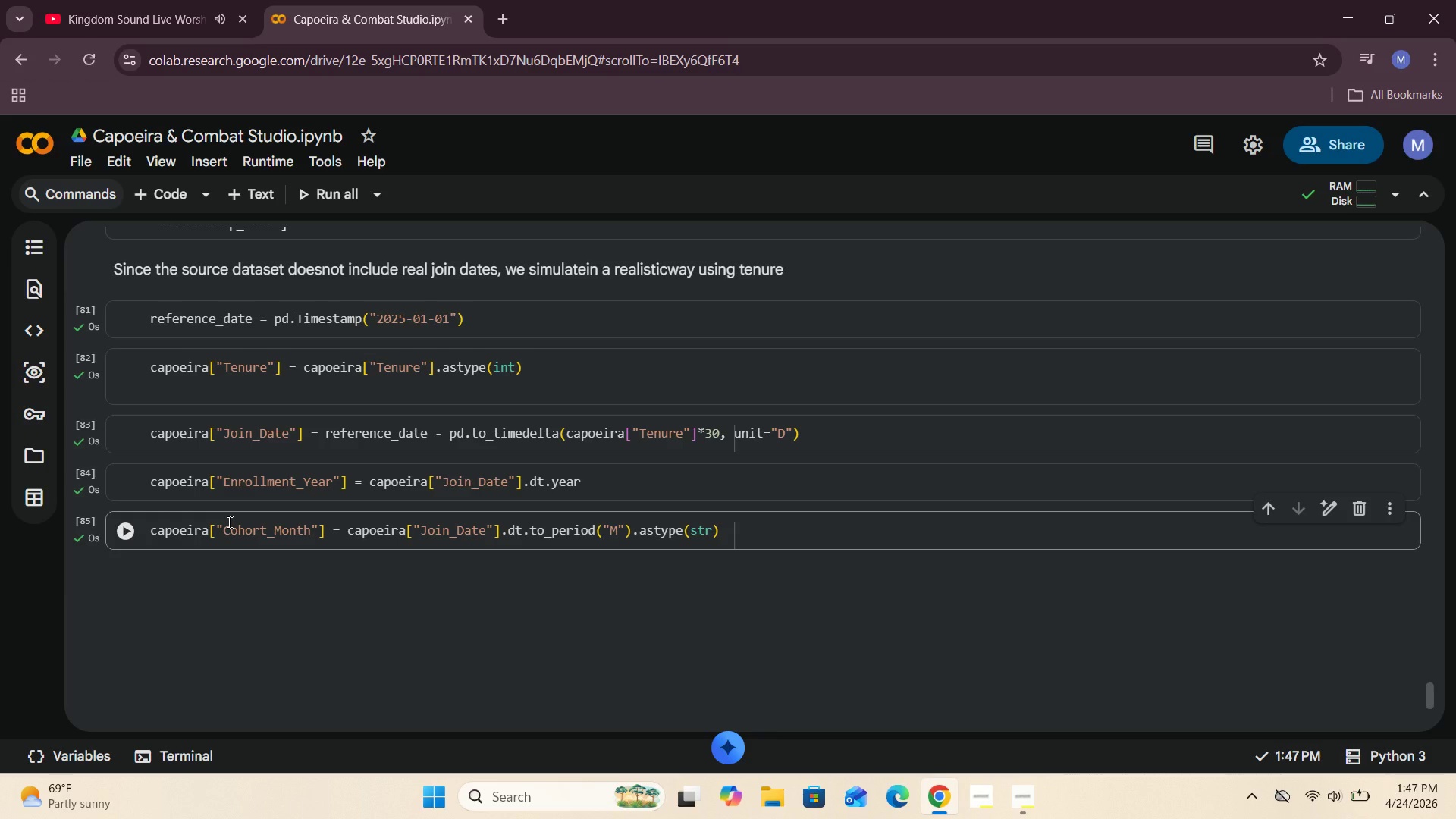 
left_click([268, 189])
 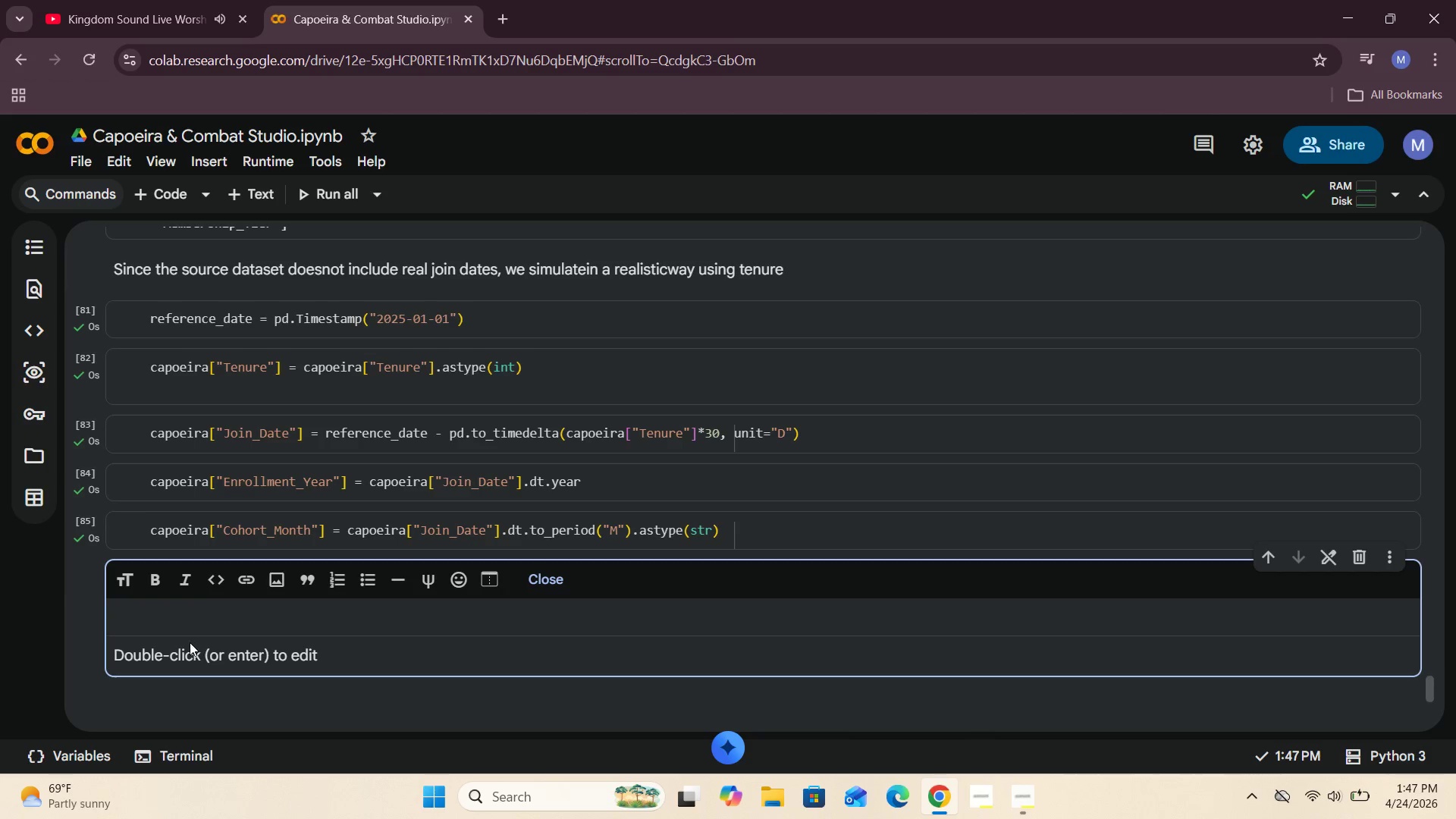 
left_click([190, 621])
 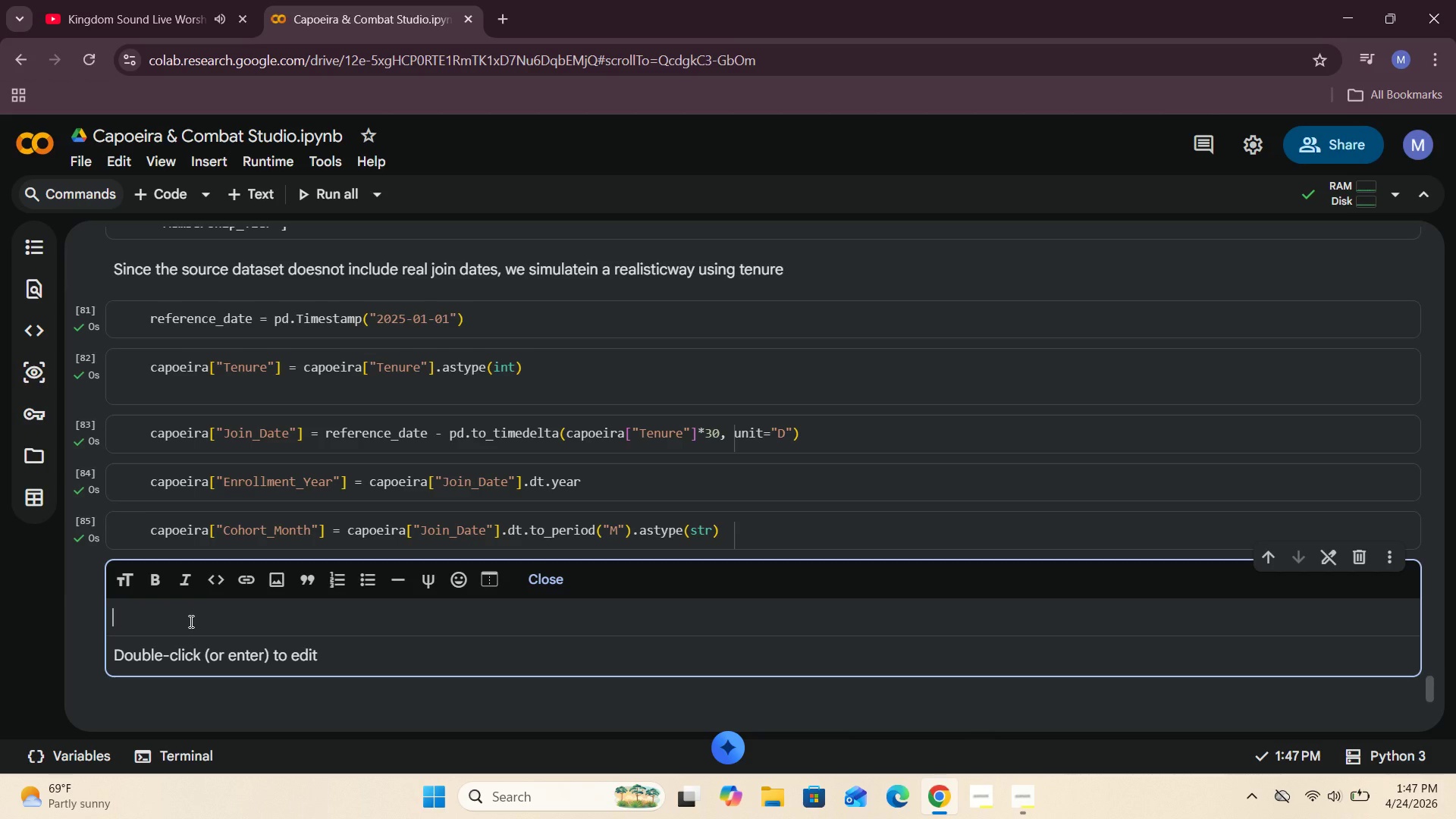 
type(Let us preview our dataset )
 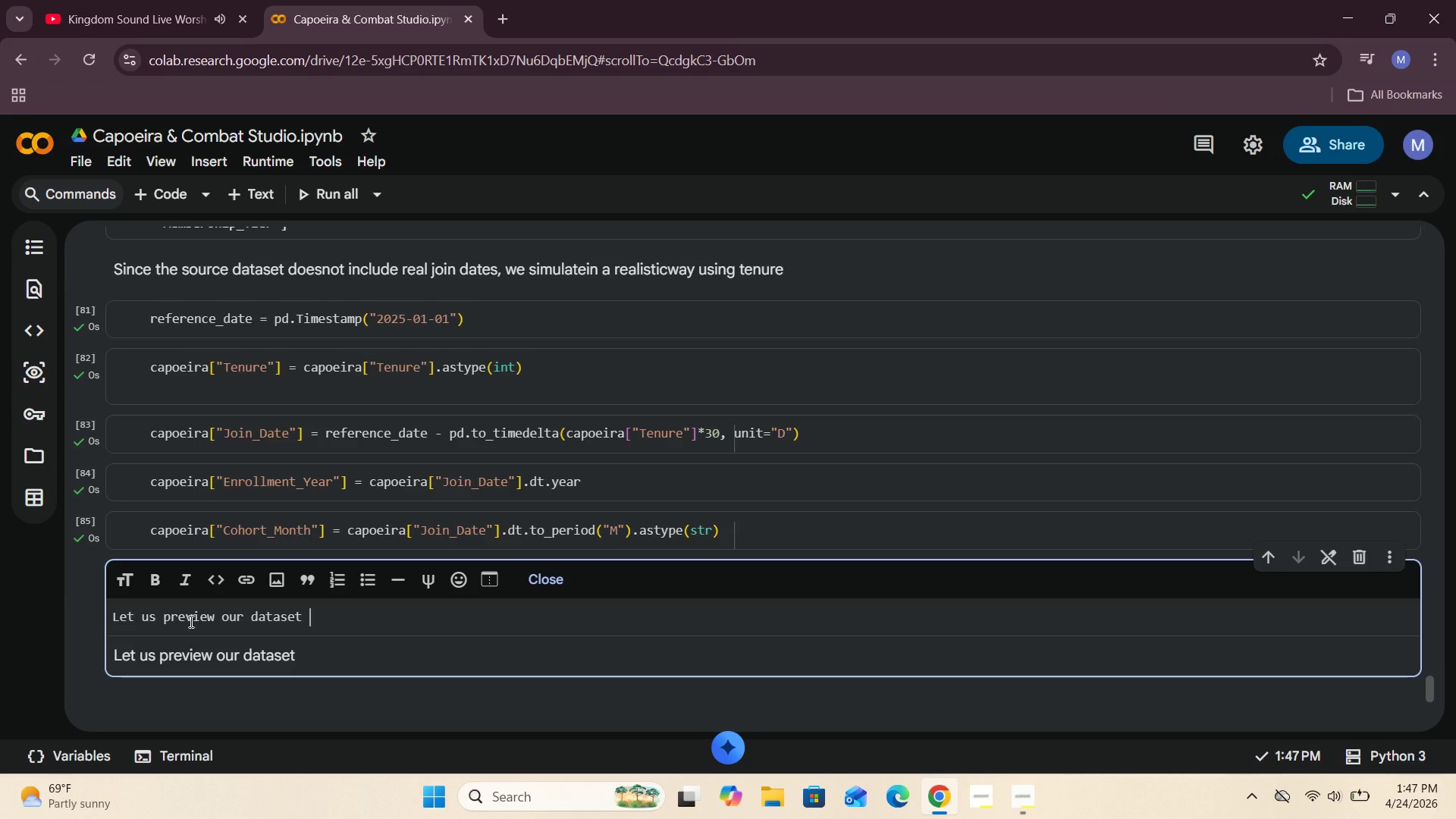 
key(Shift+Enter)
 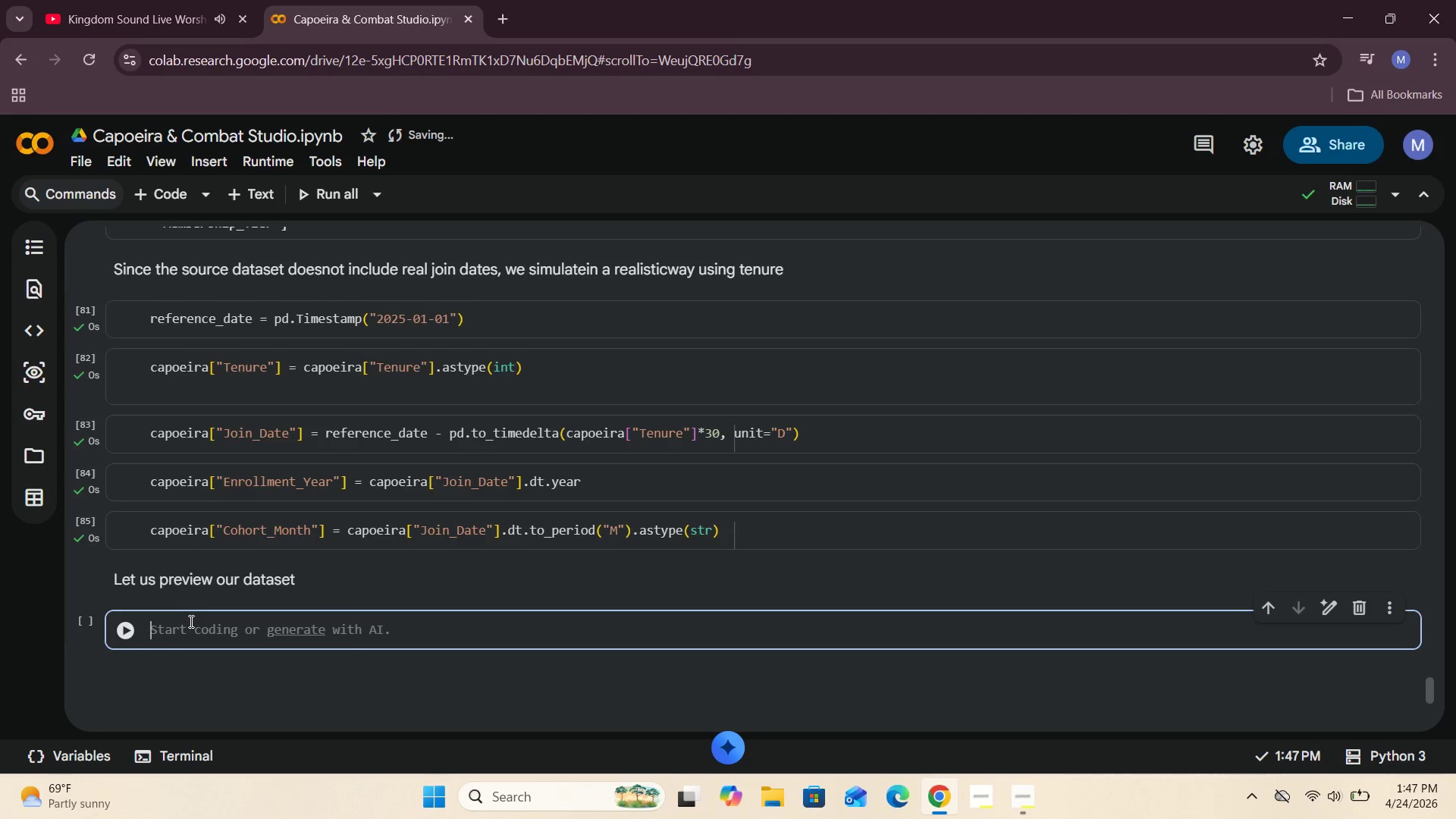 
type(capoeira)
 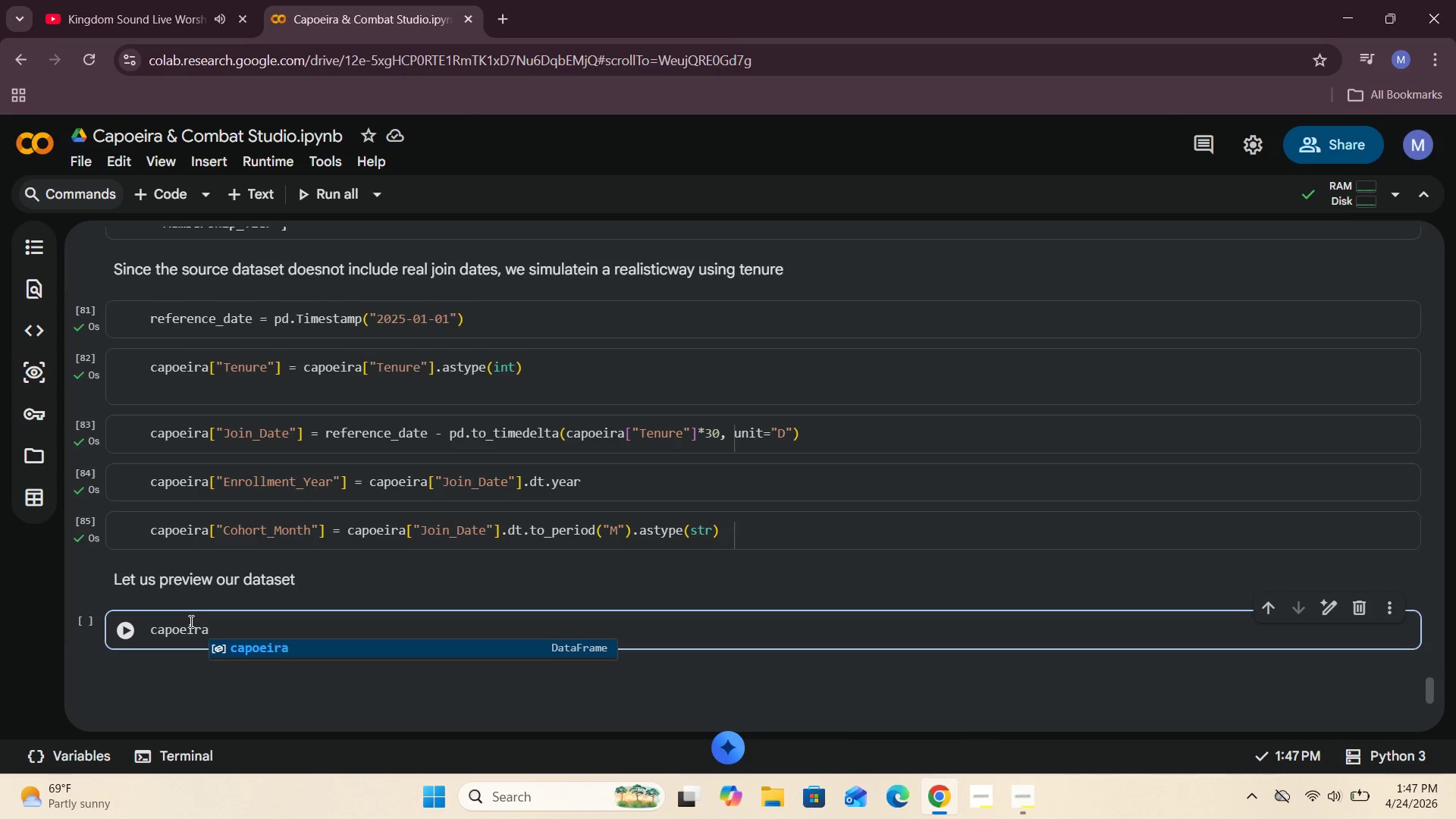 
type([["CustomerID)
 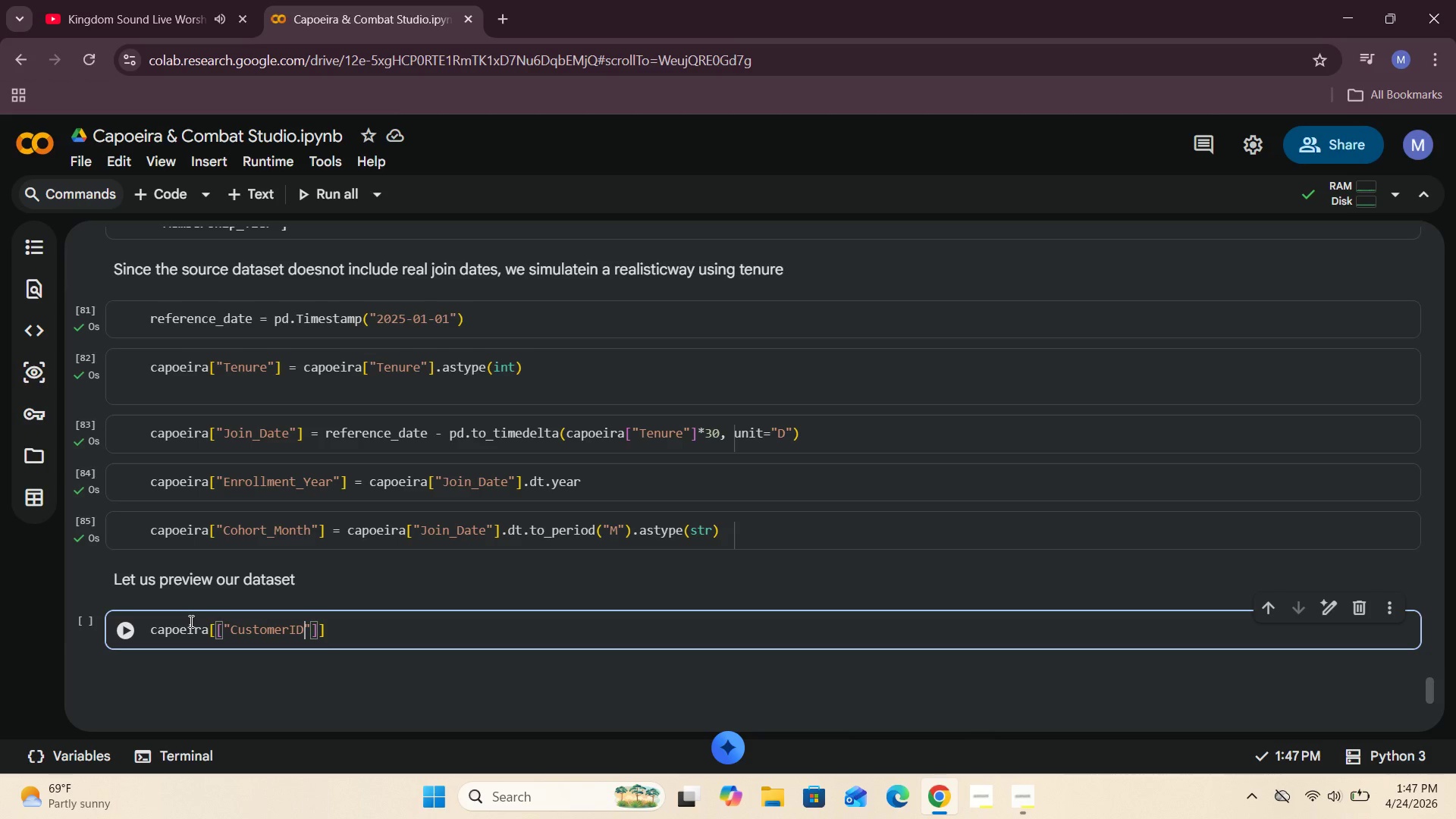 
key(ArrowRight)
 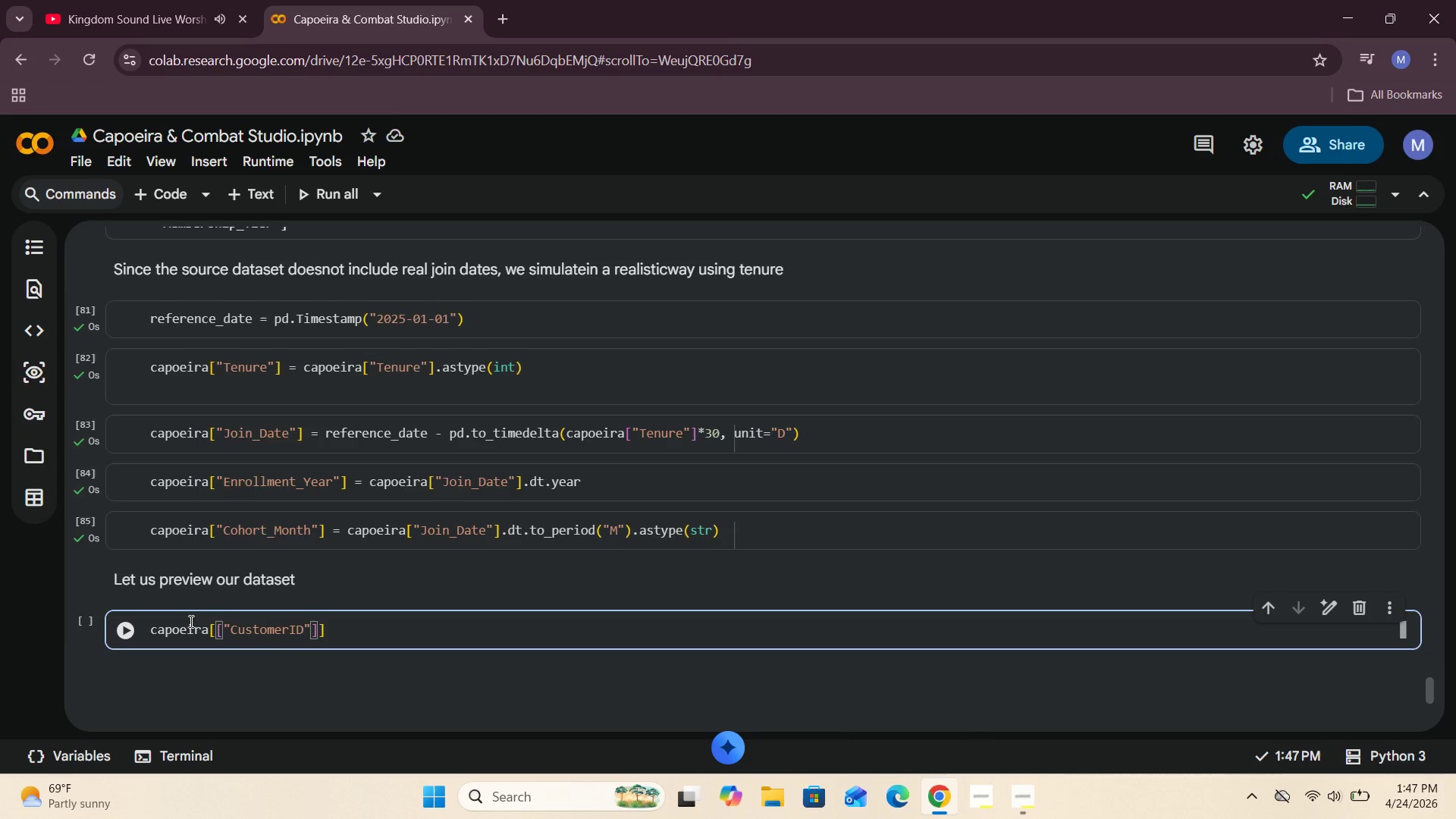 
type(, "Tenure)
 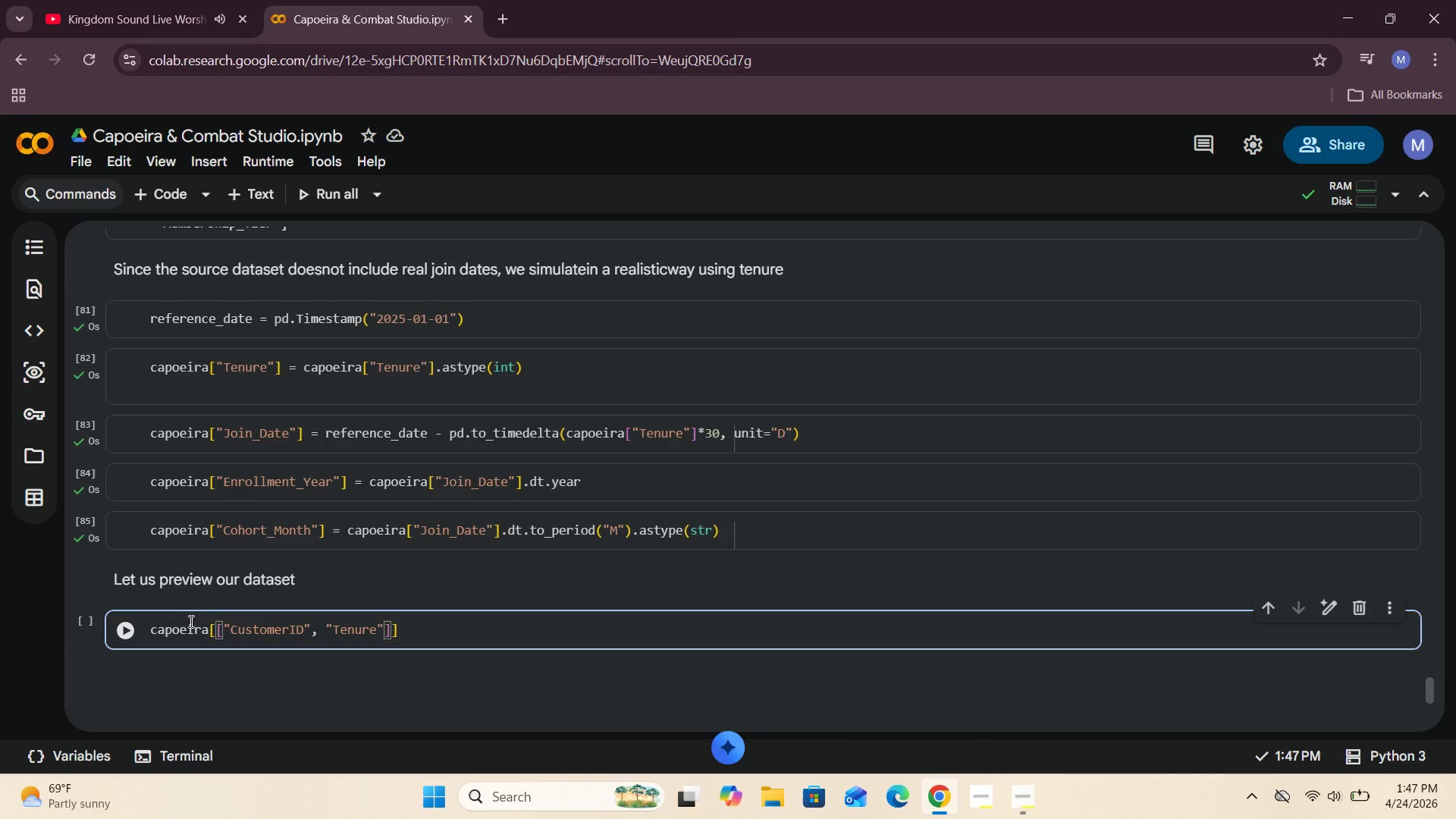 
key(ArrowDown)
 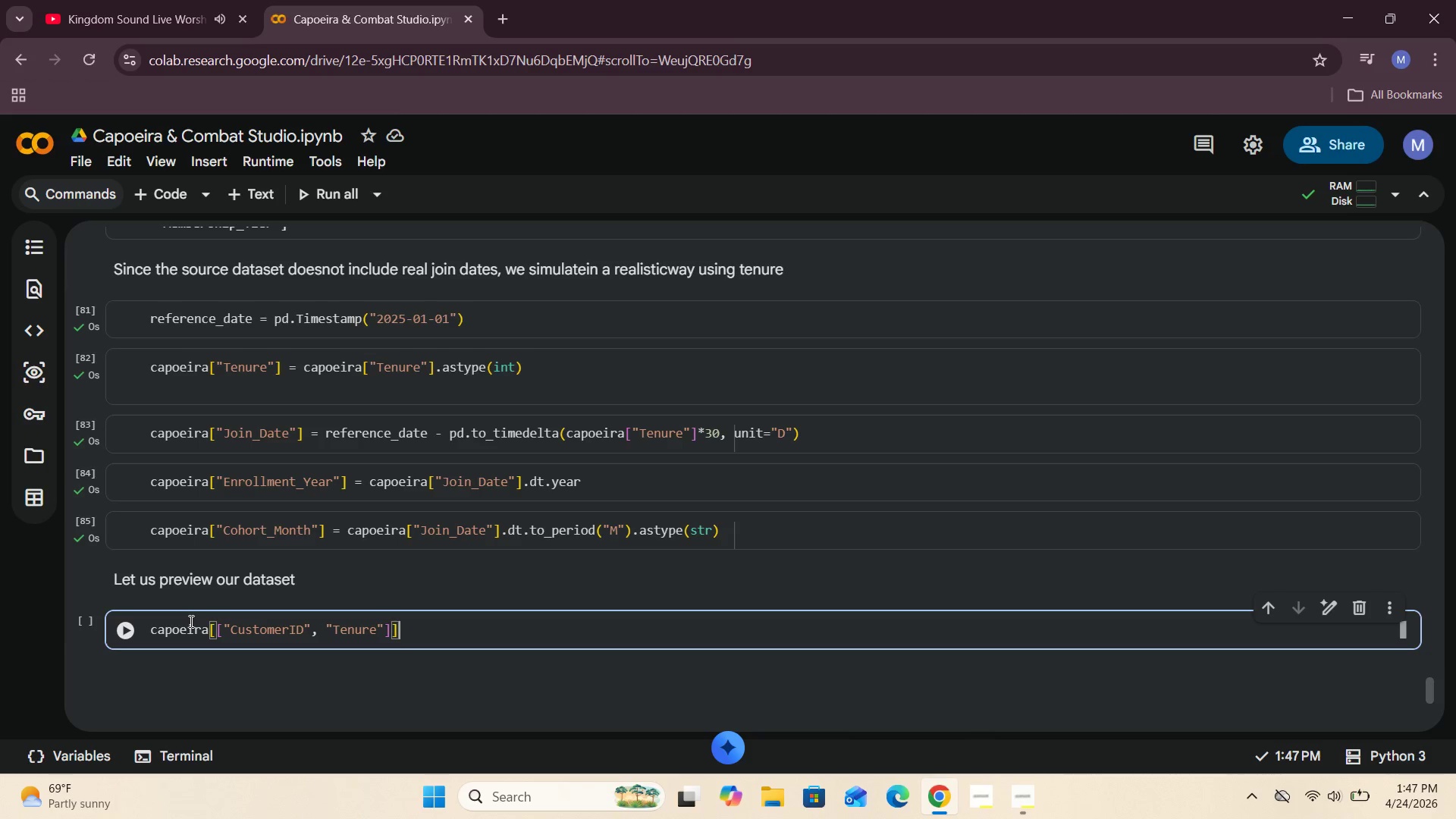 
key(ArrowLeft)
 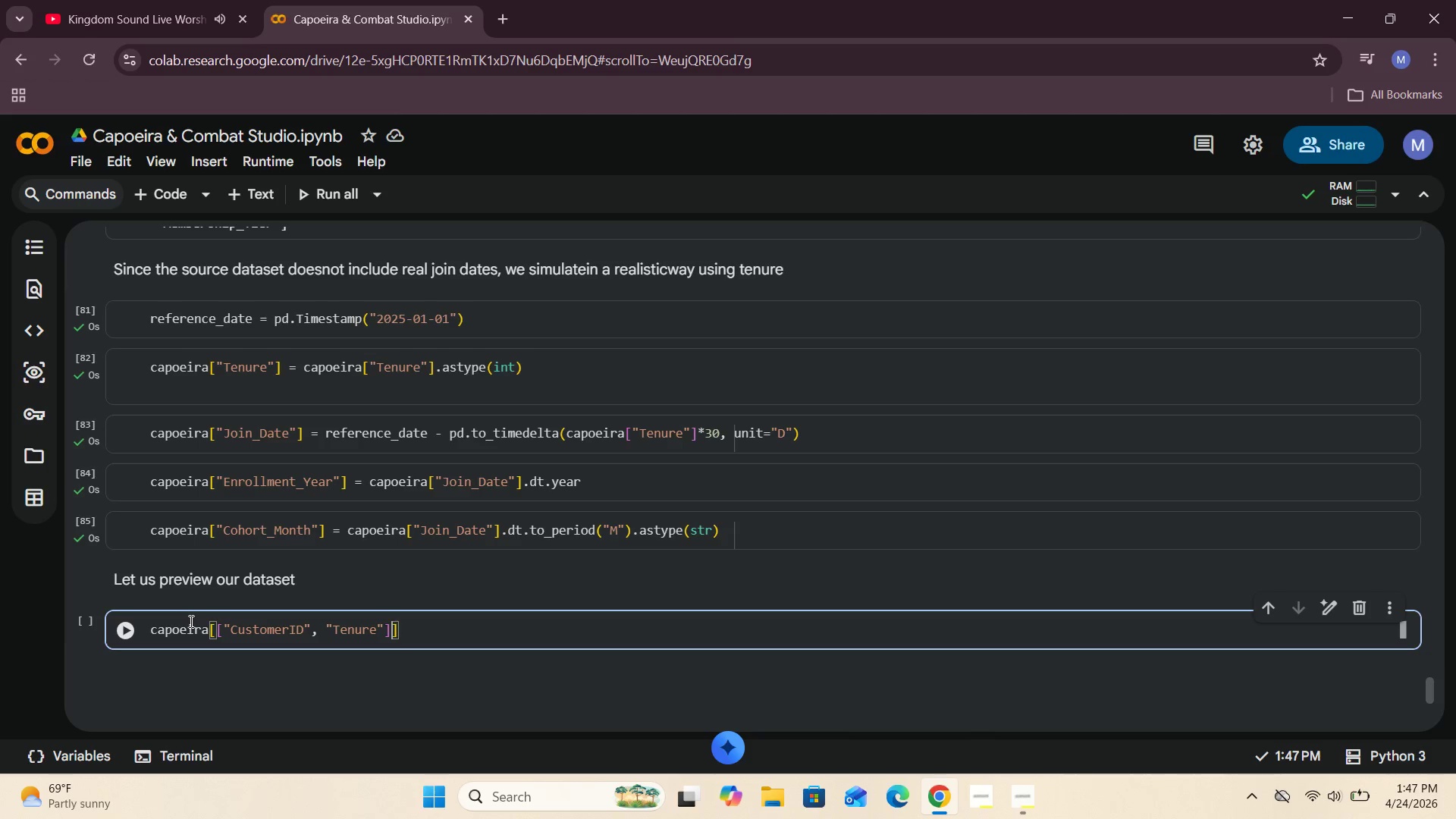 
key(ArrowLeft)
 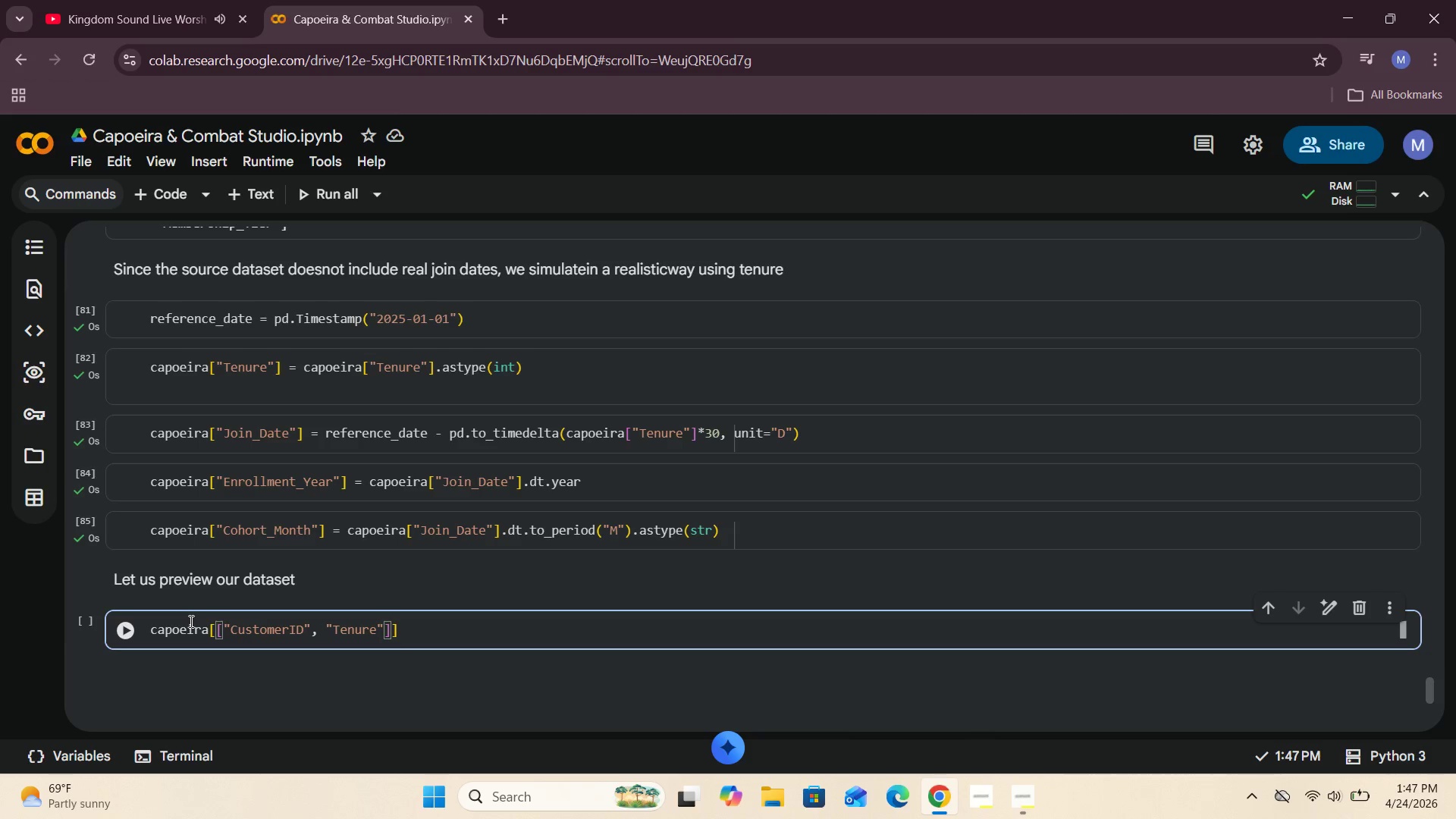 
type(, "Join_Date)
 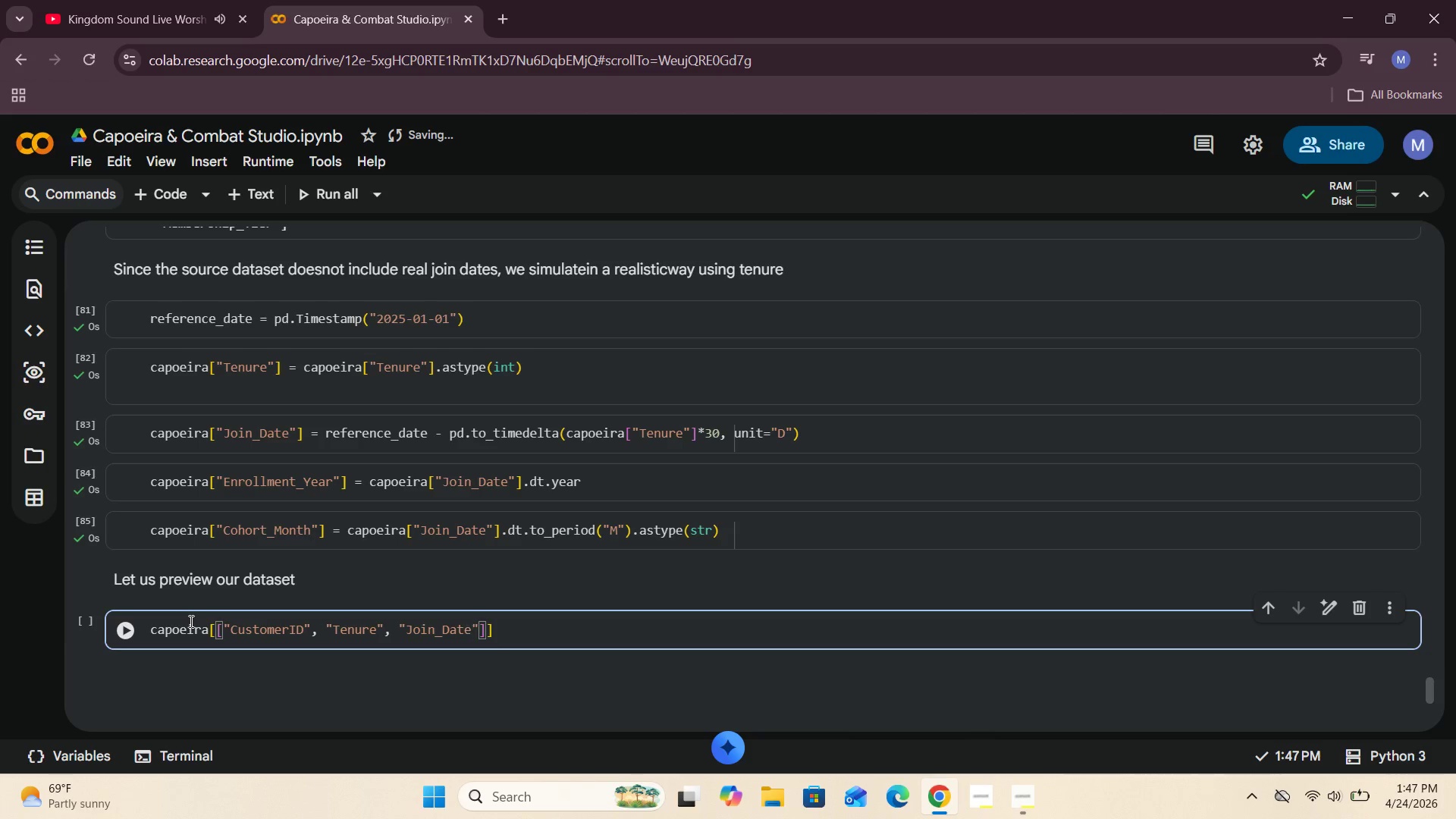 
key(ArrowRight)
 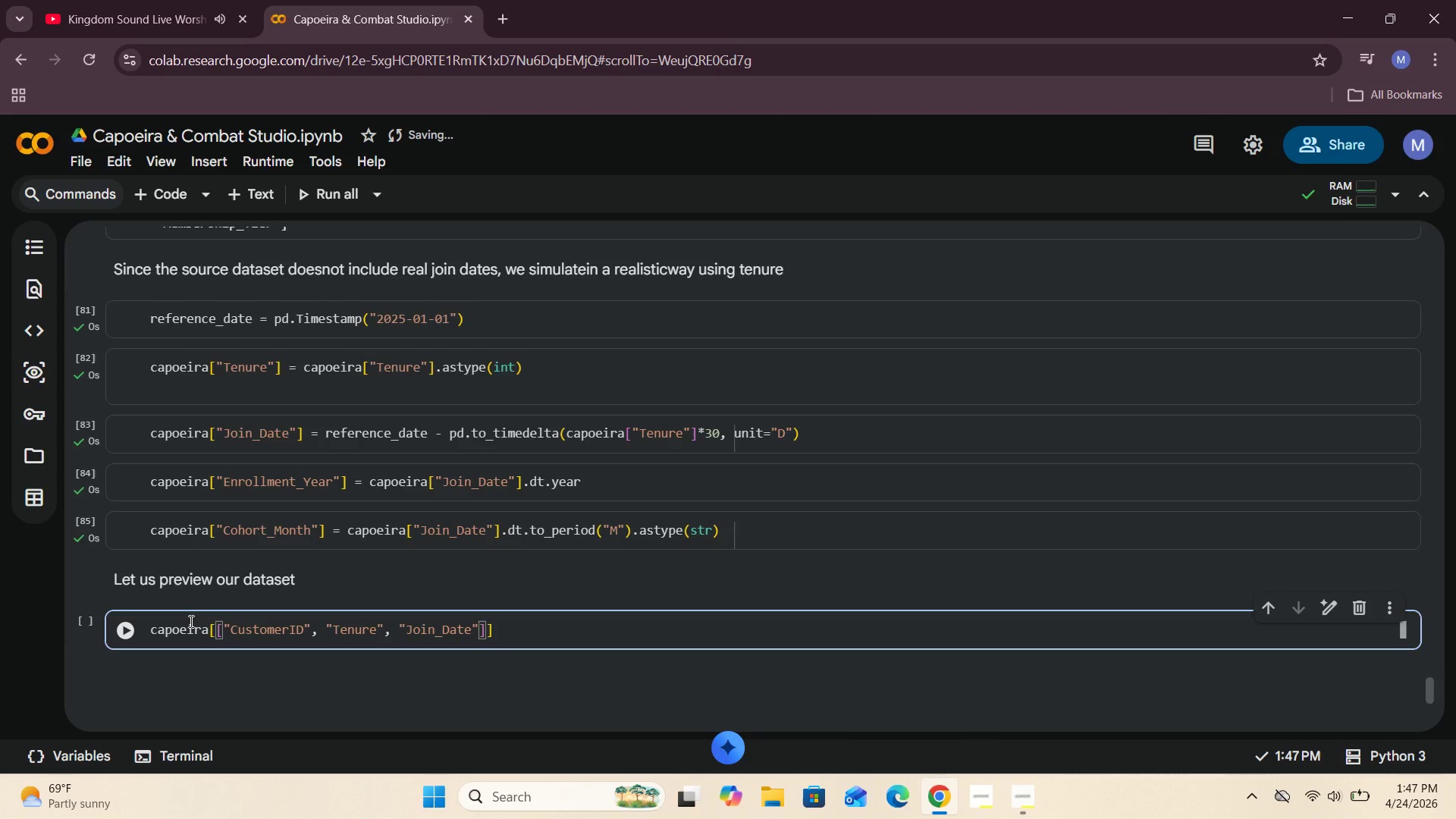 
type(, "Enrolle)
key(Backspace)
type(ment_Year)
 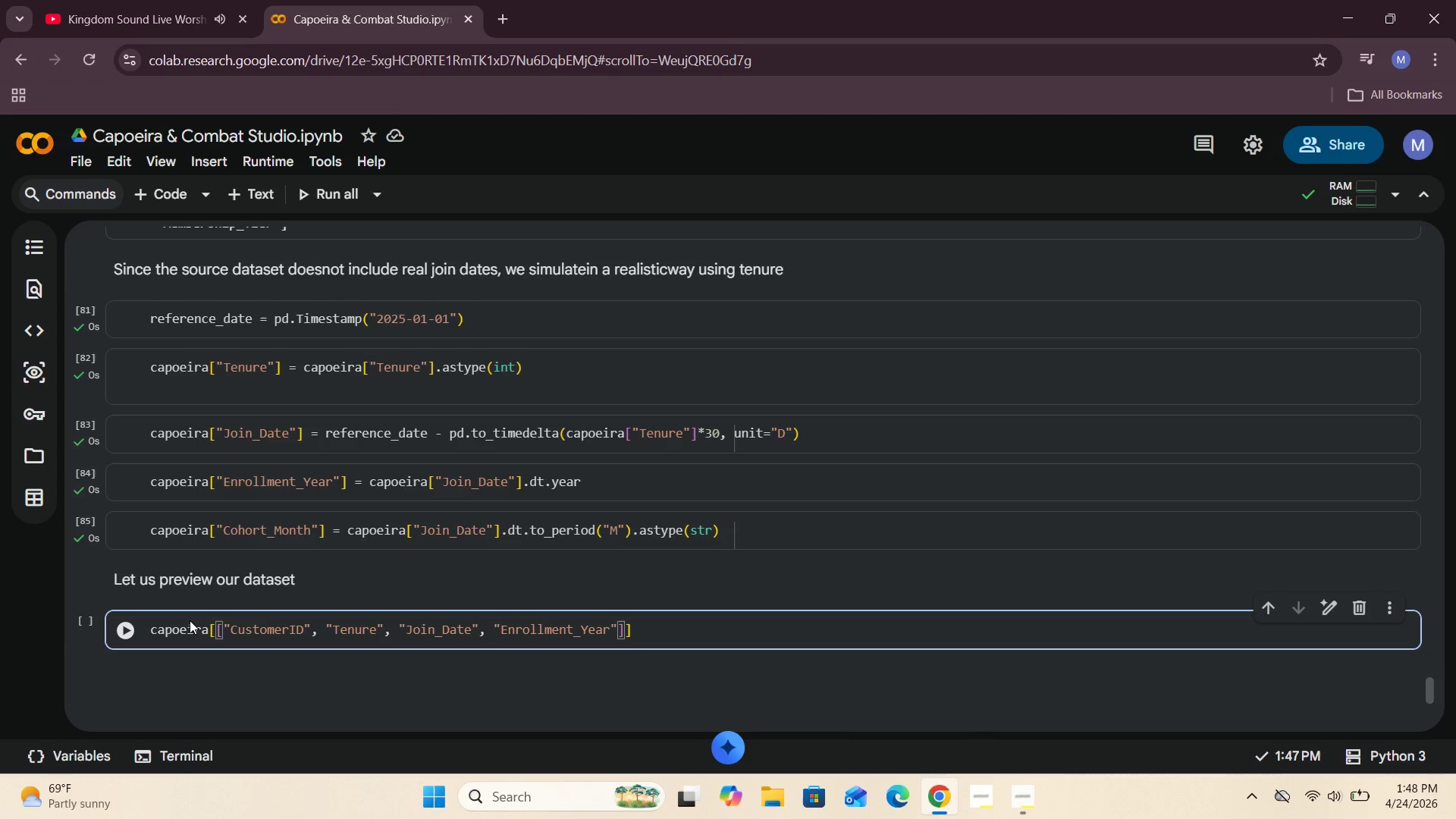 
key(ArrowRight)
 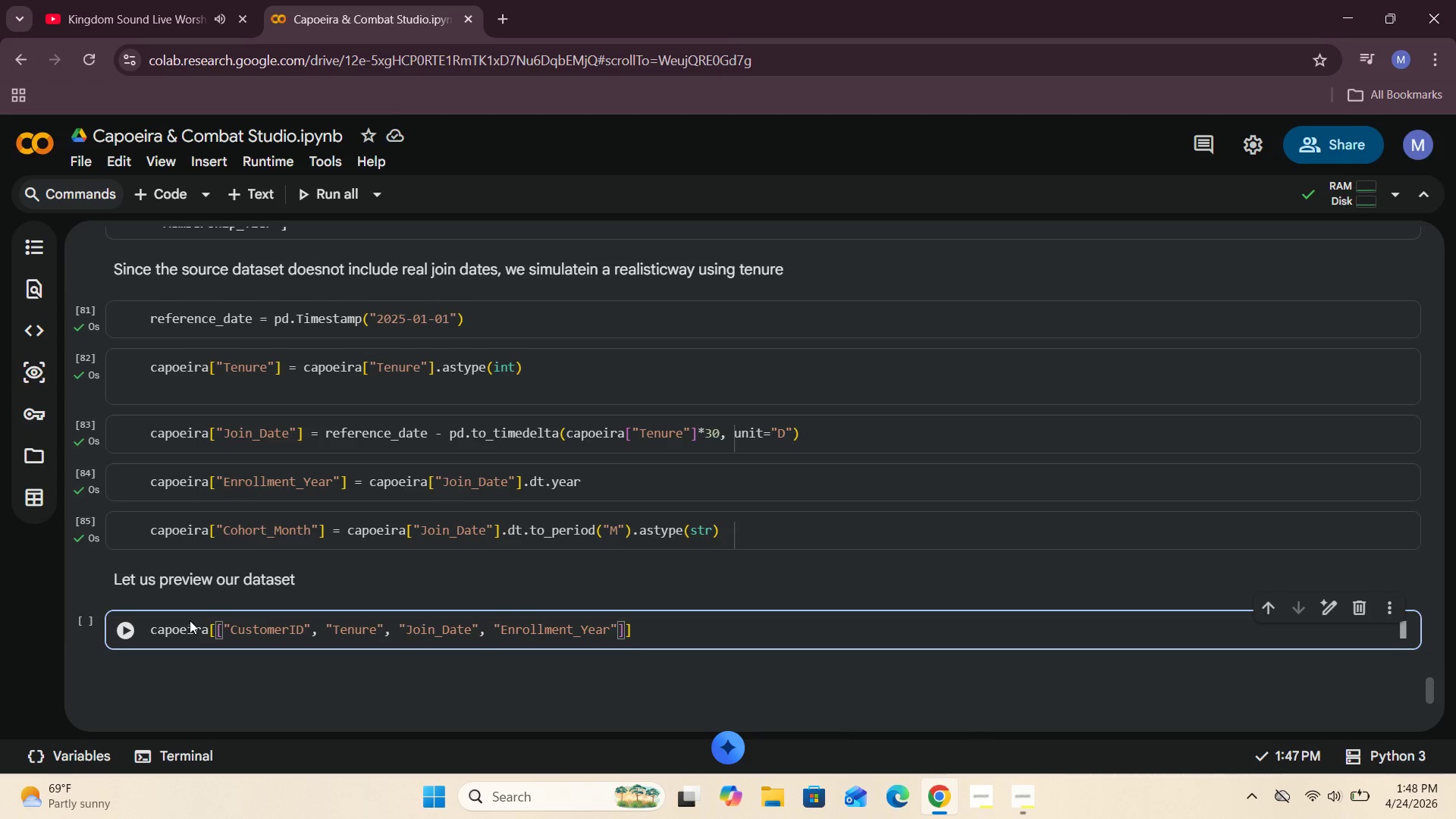 
type(, "Cohort_Month)
 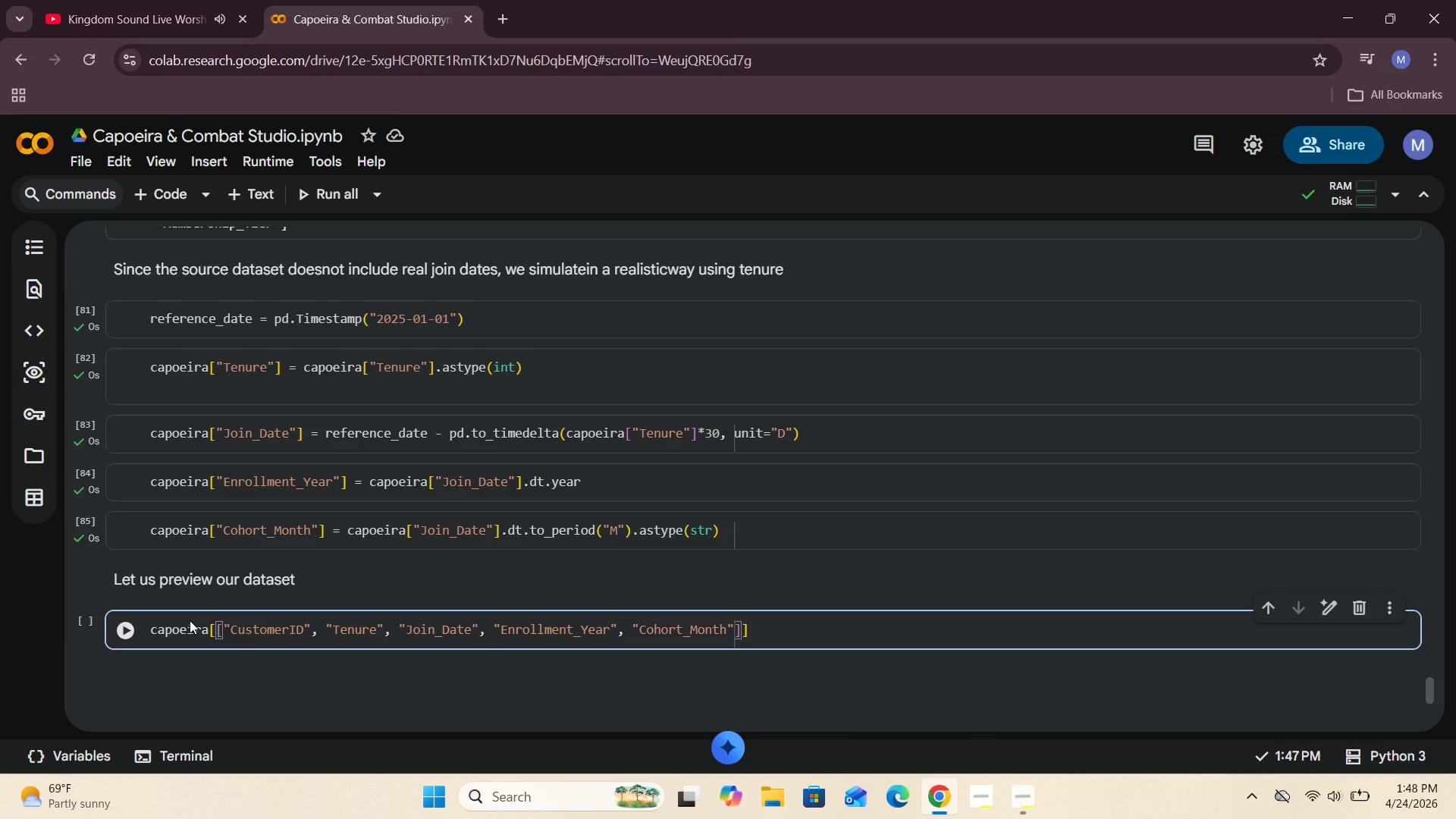 
key(ArrowRight)
 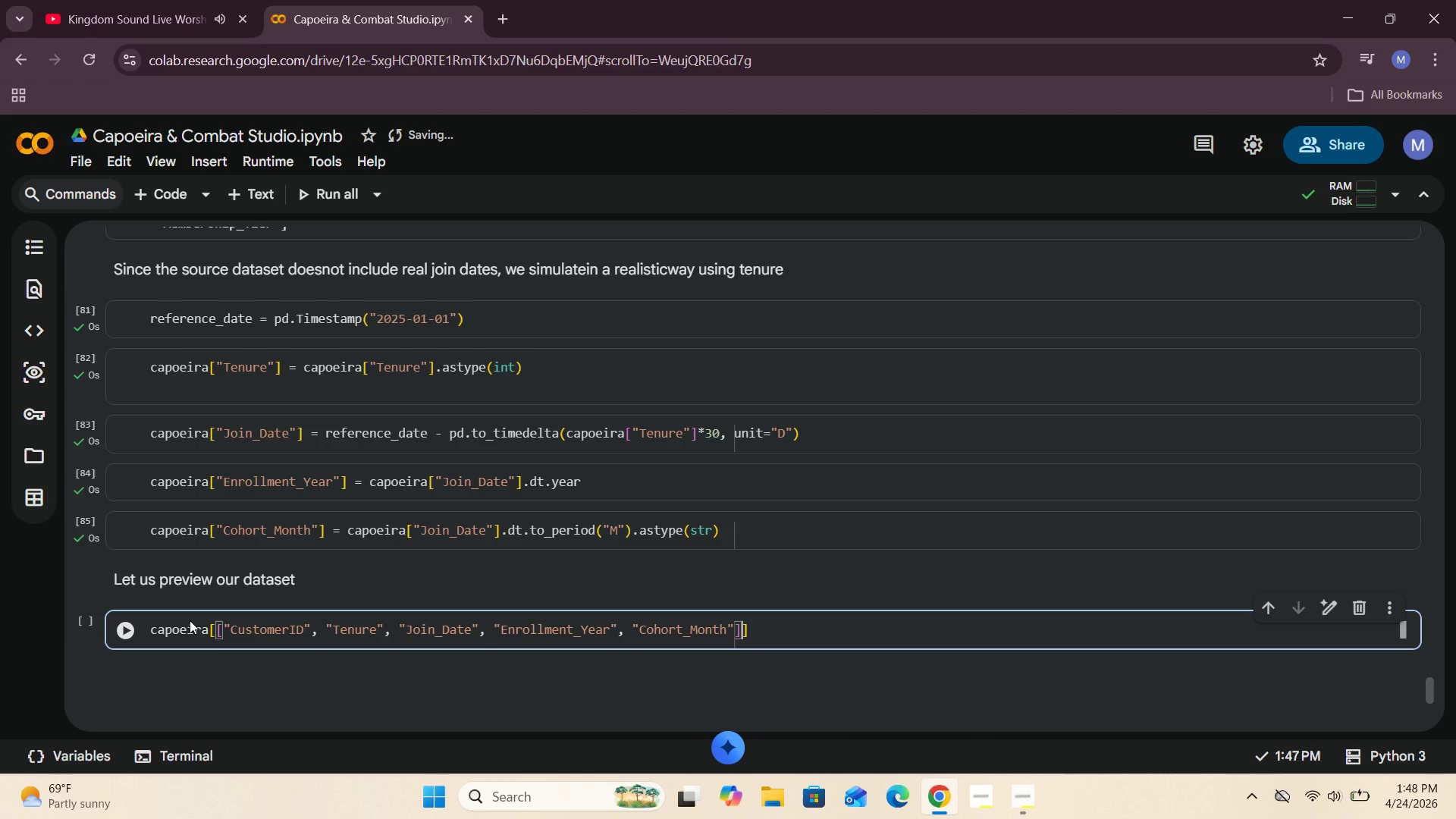 
key(ArrowRight)
 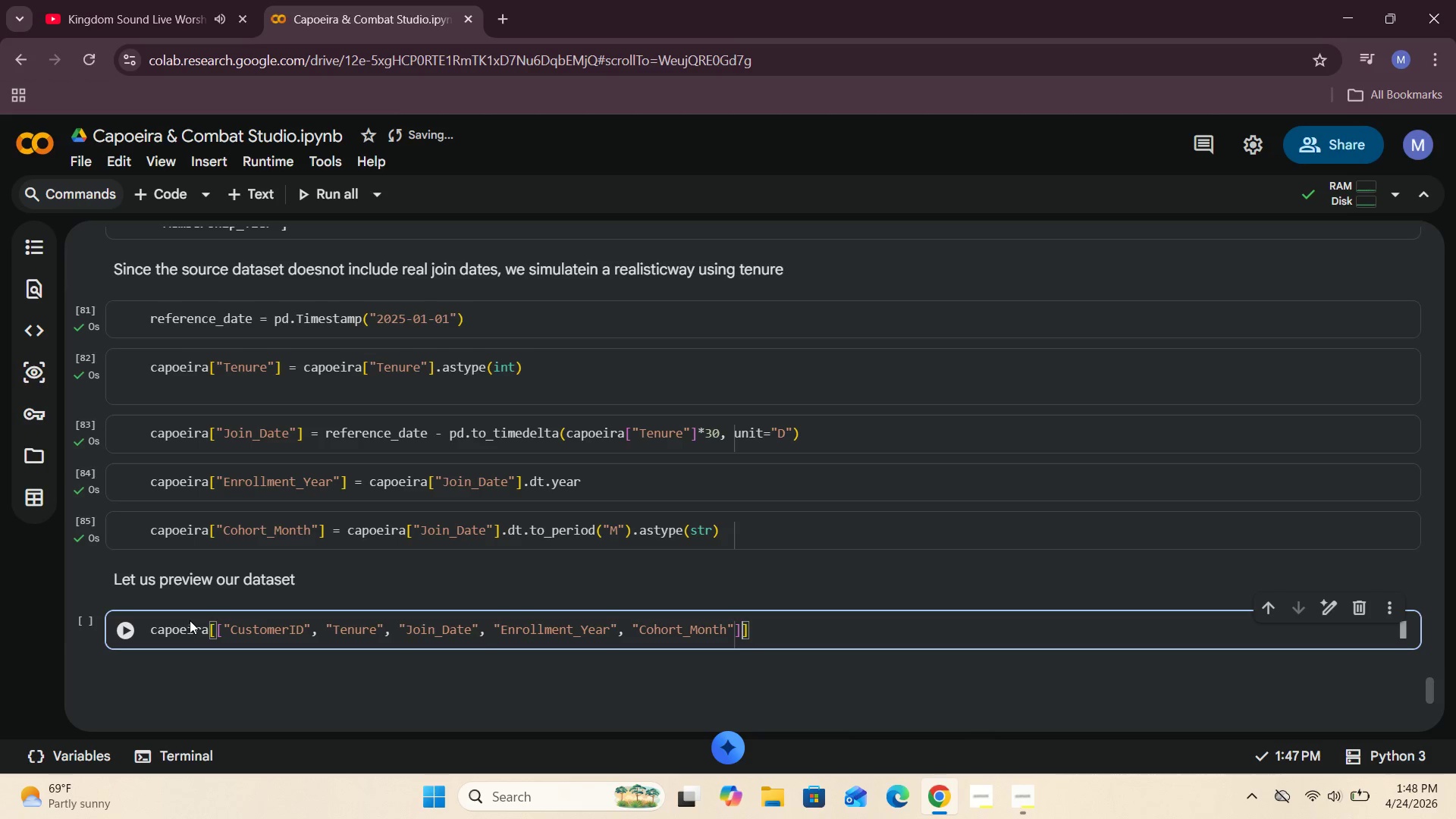 
key(ArrowRight)
 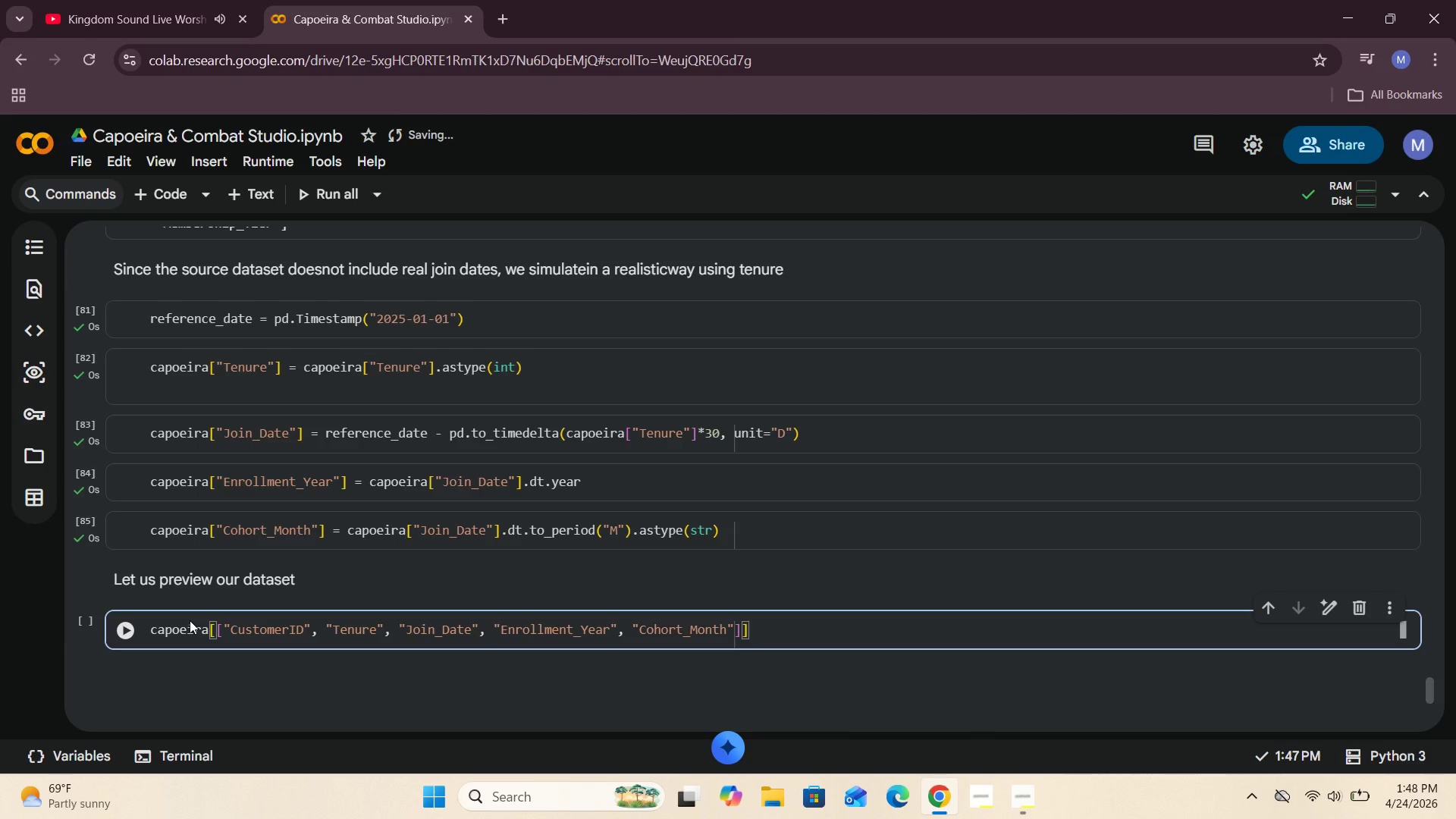 
type(.head()
 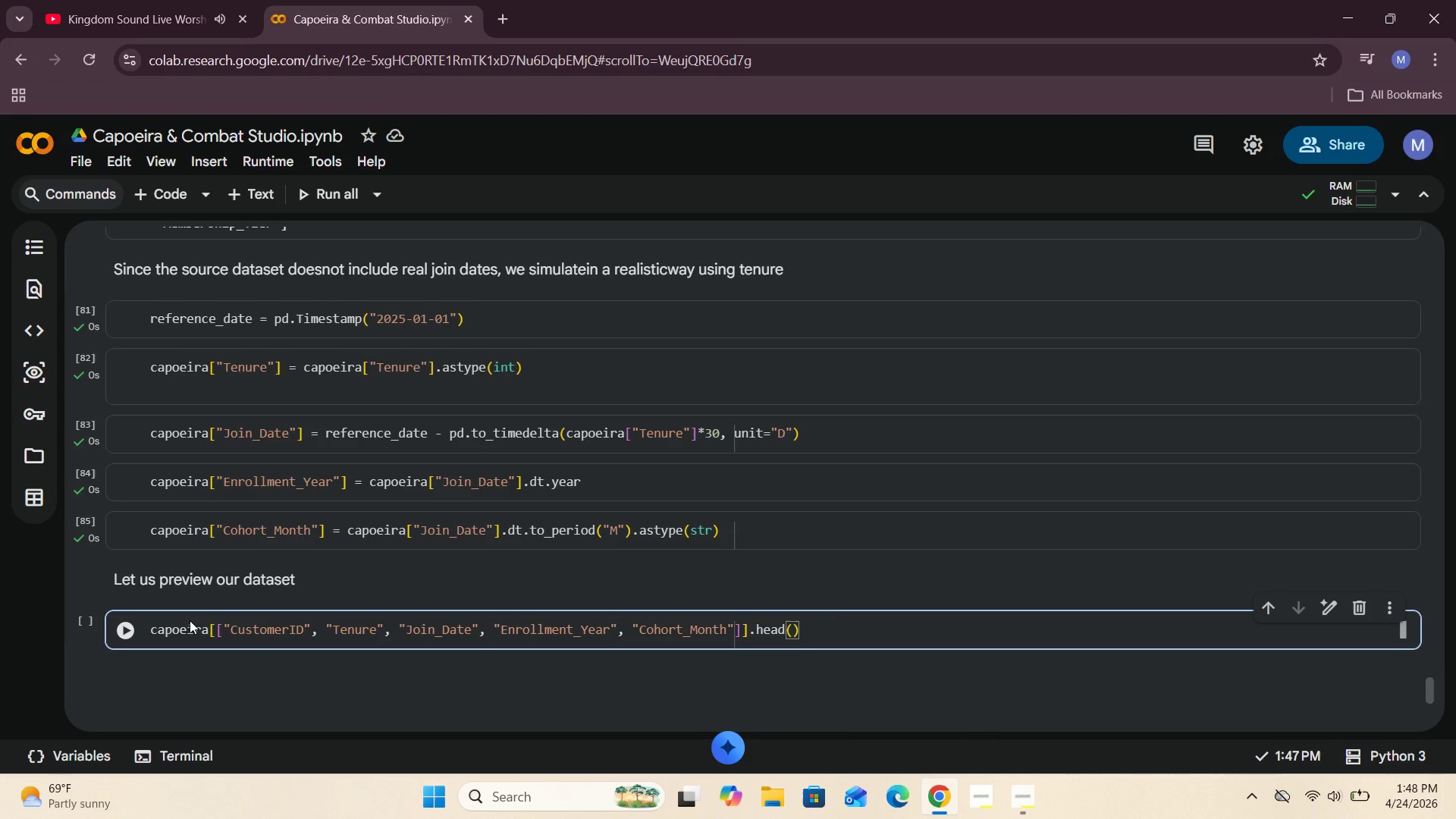 
wait(5.14)
 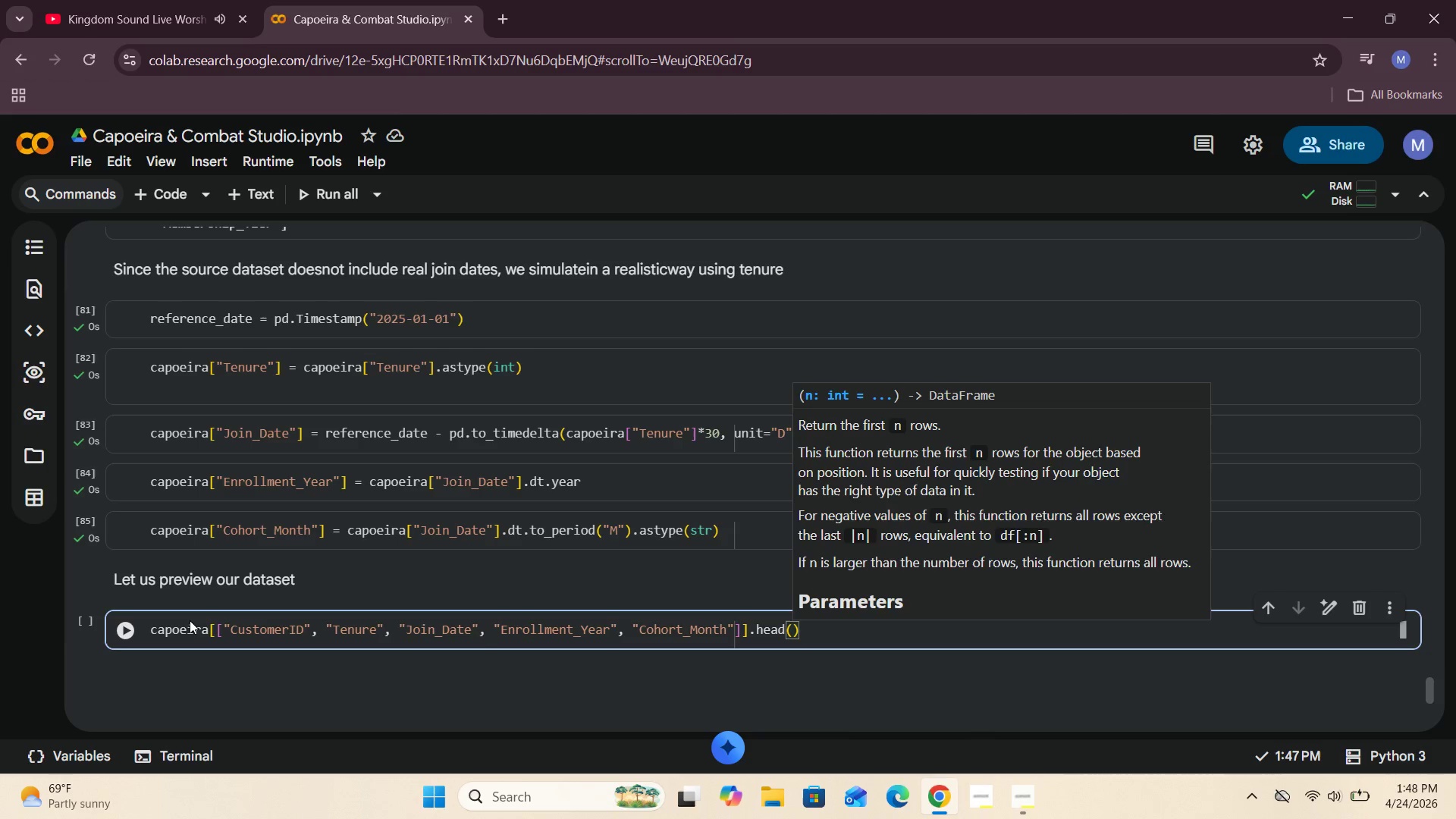 
left_click([127, 636])
 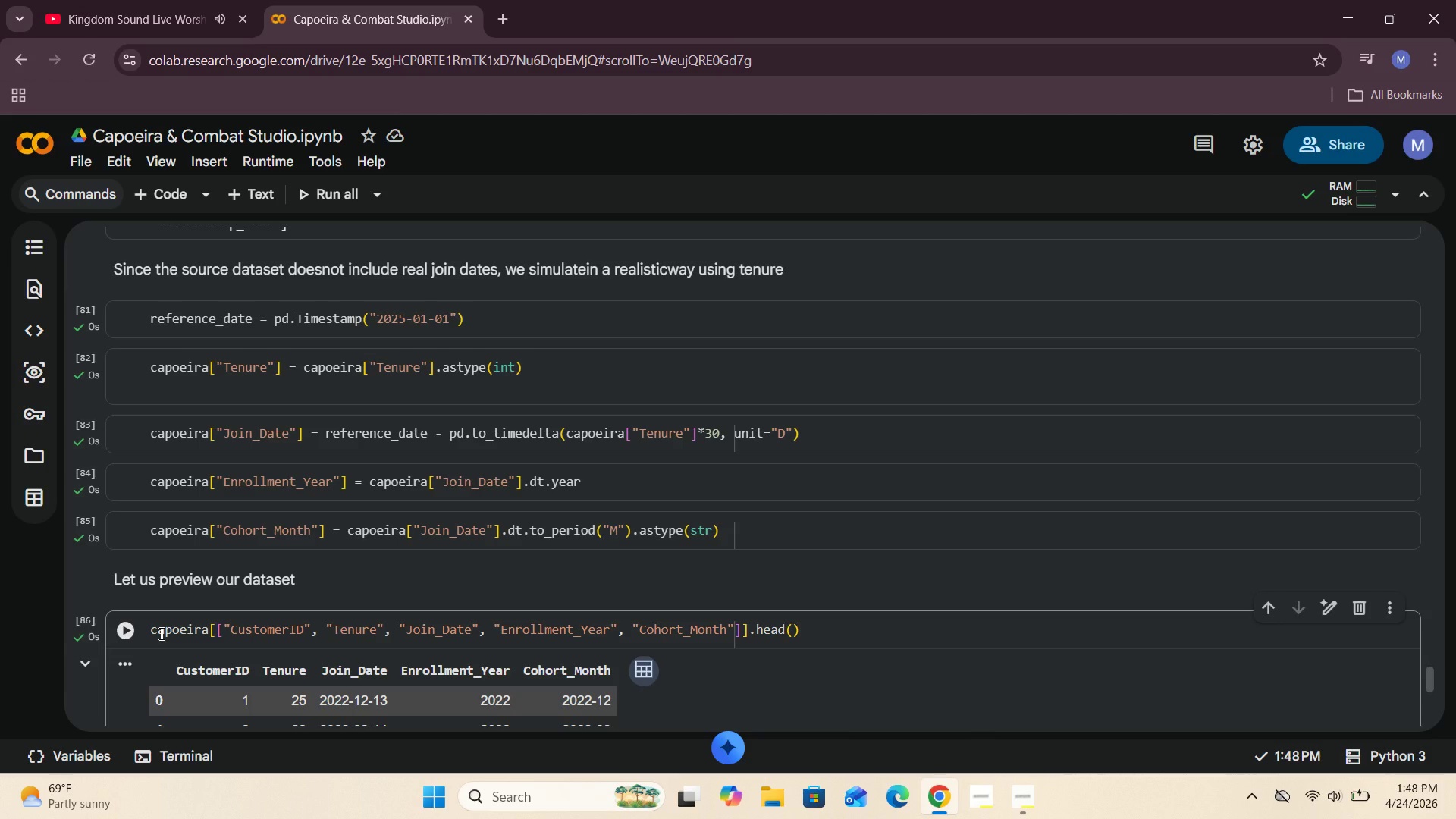 
scroll: coordinate [161, 633], scroll_direction: down, amount: 2.0
 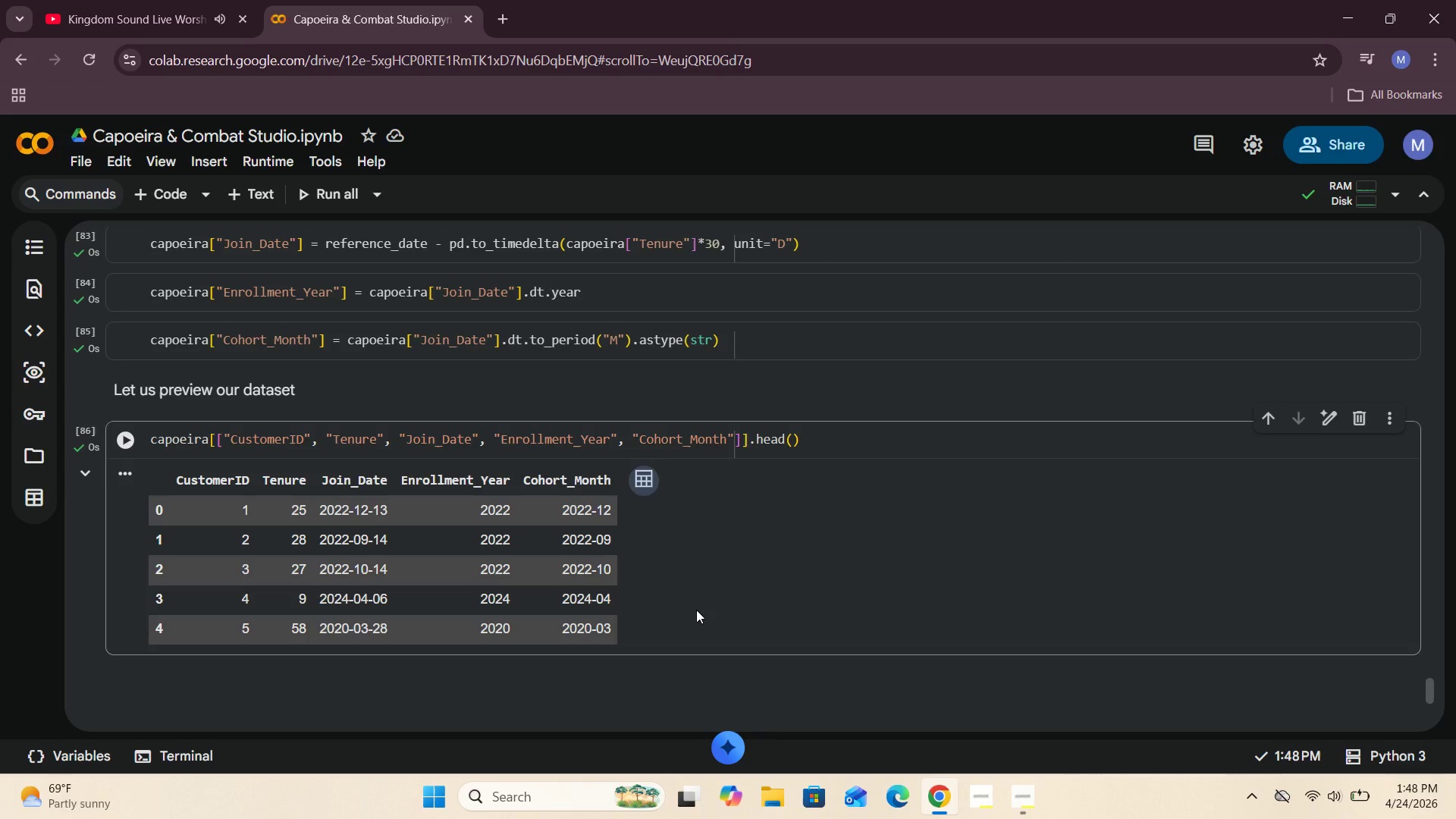 
wait(24.8)
 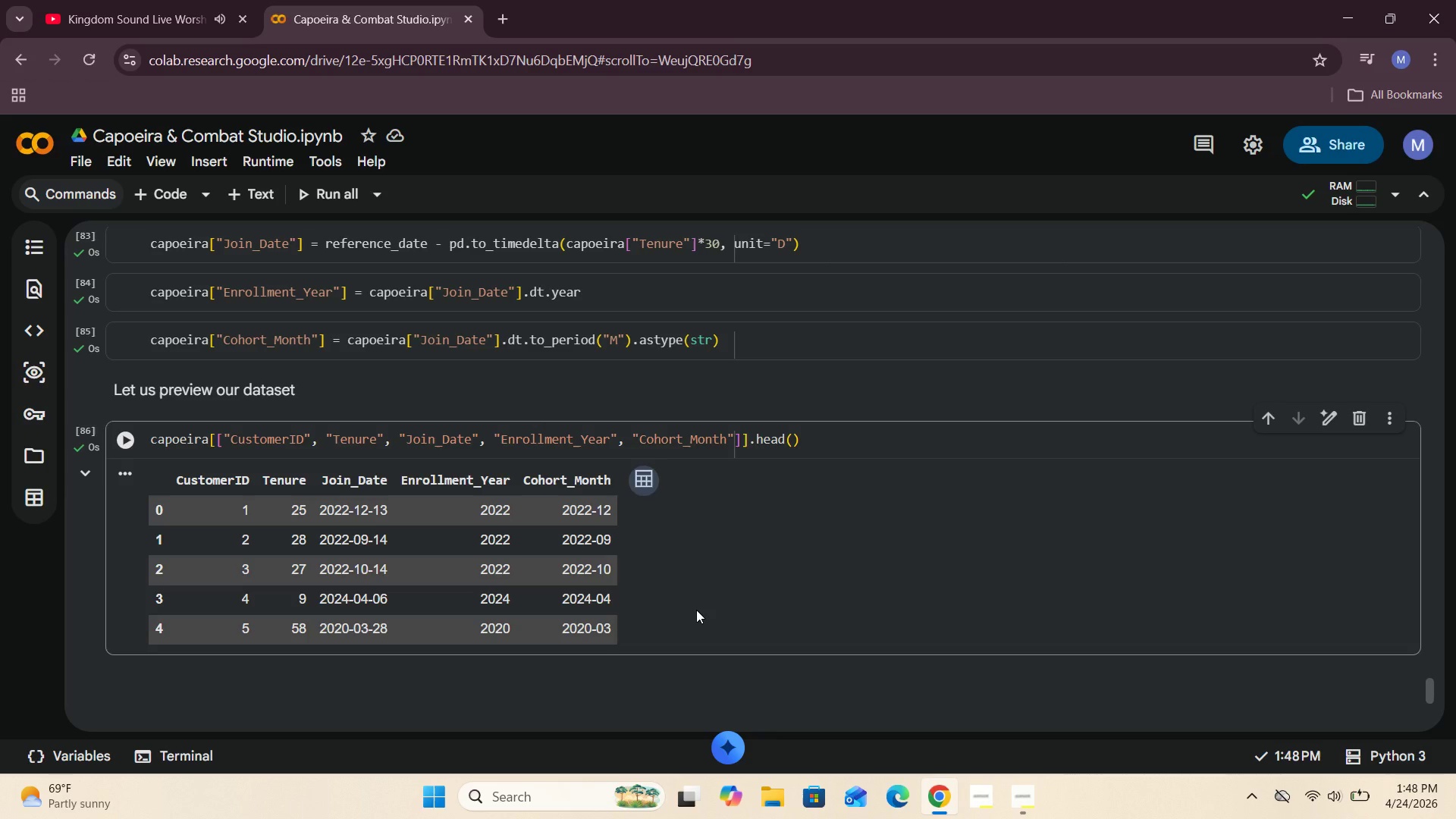 
left_click([786, 553])
 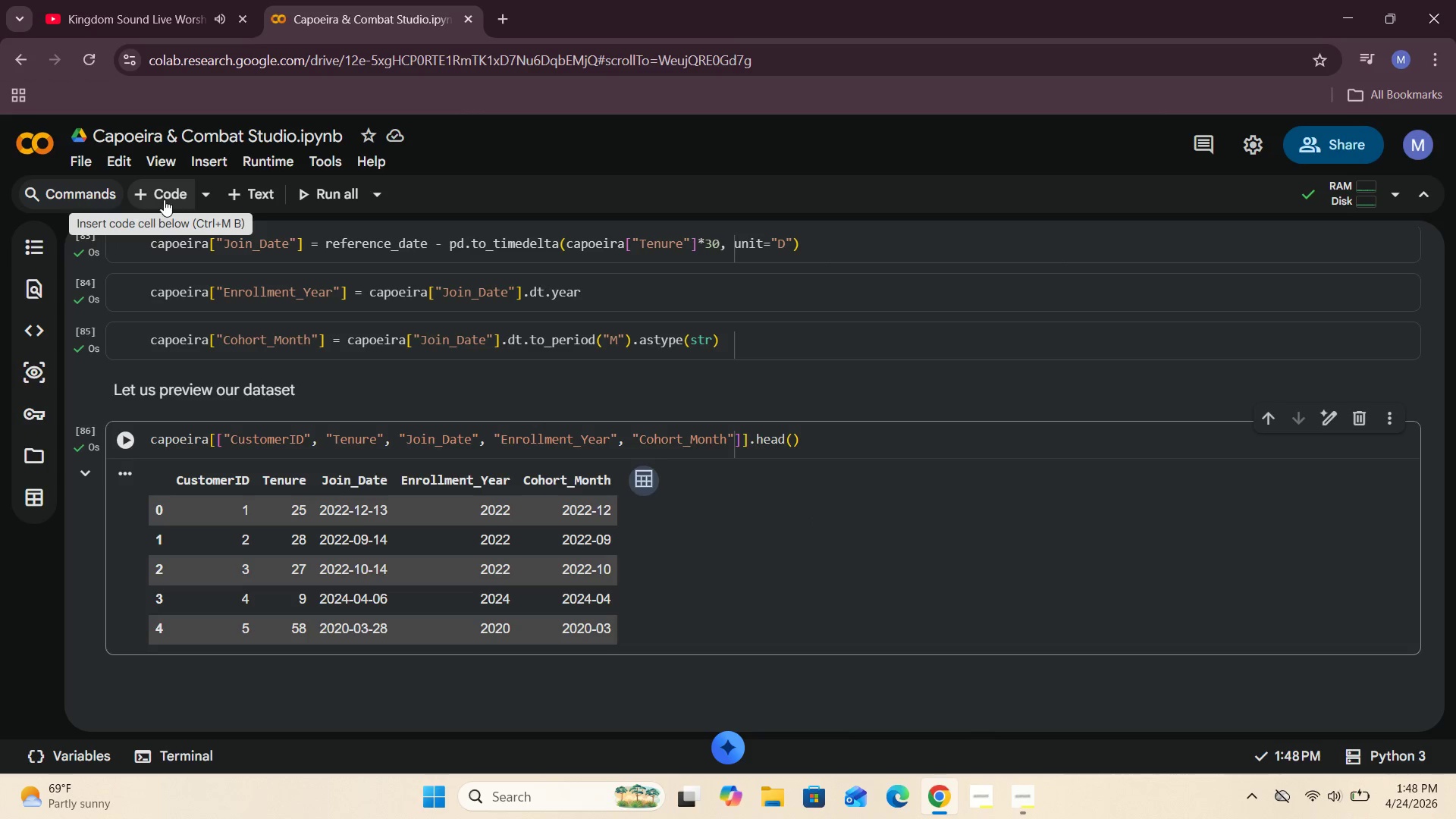 
left_click([164, 199])
 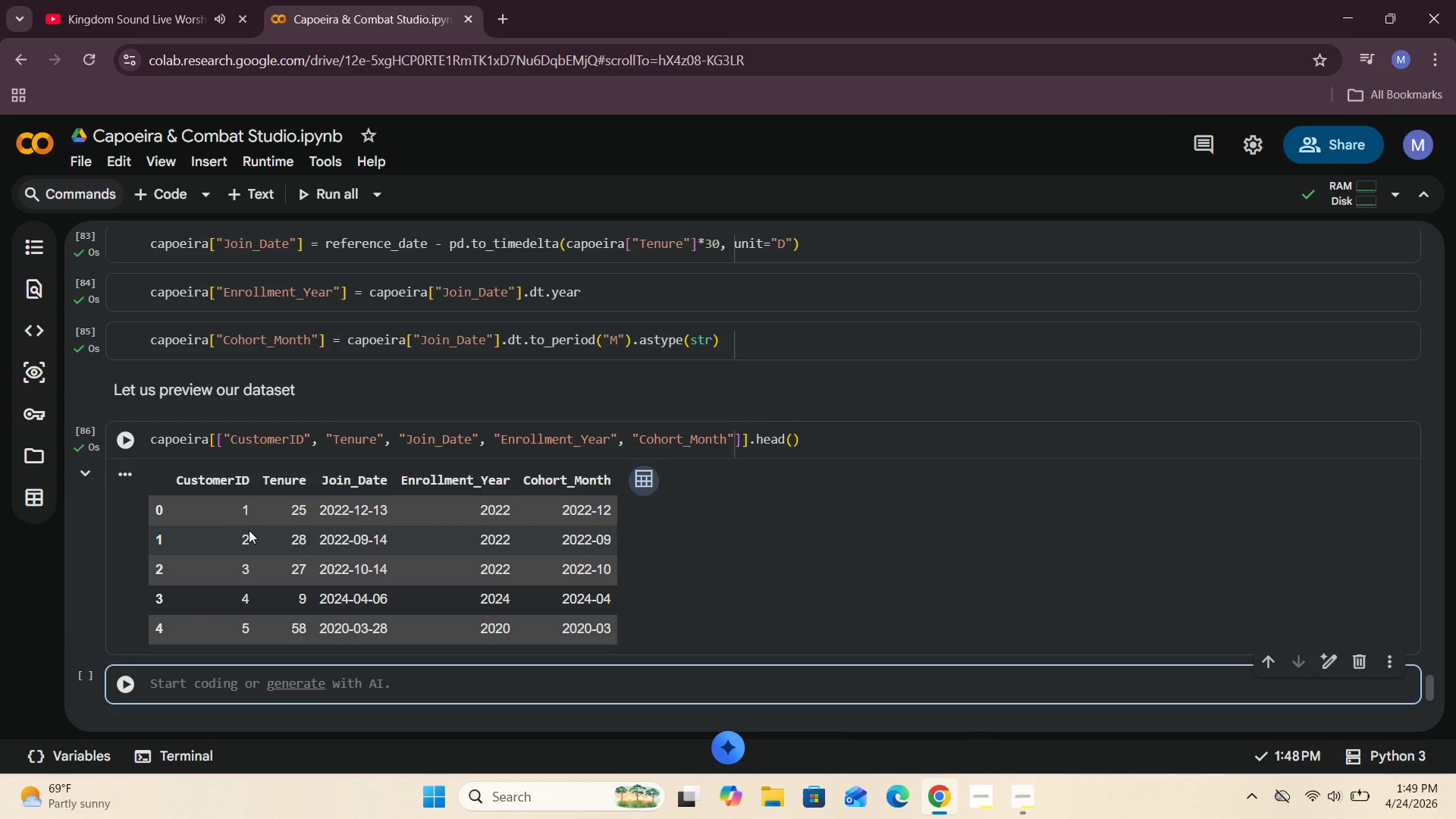 
left_click([192, 693])
 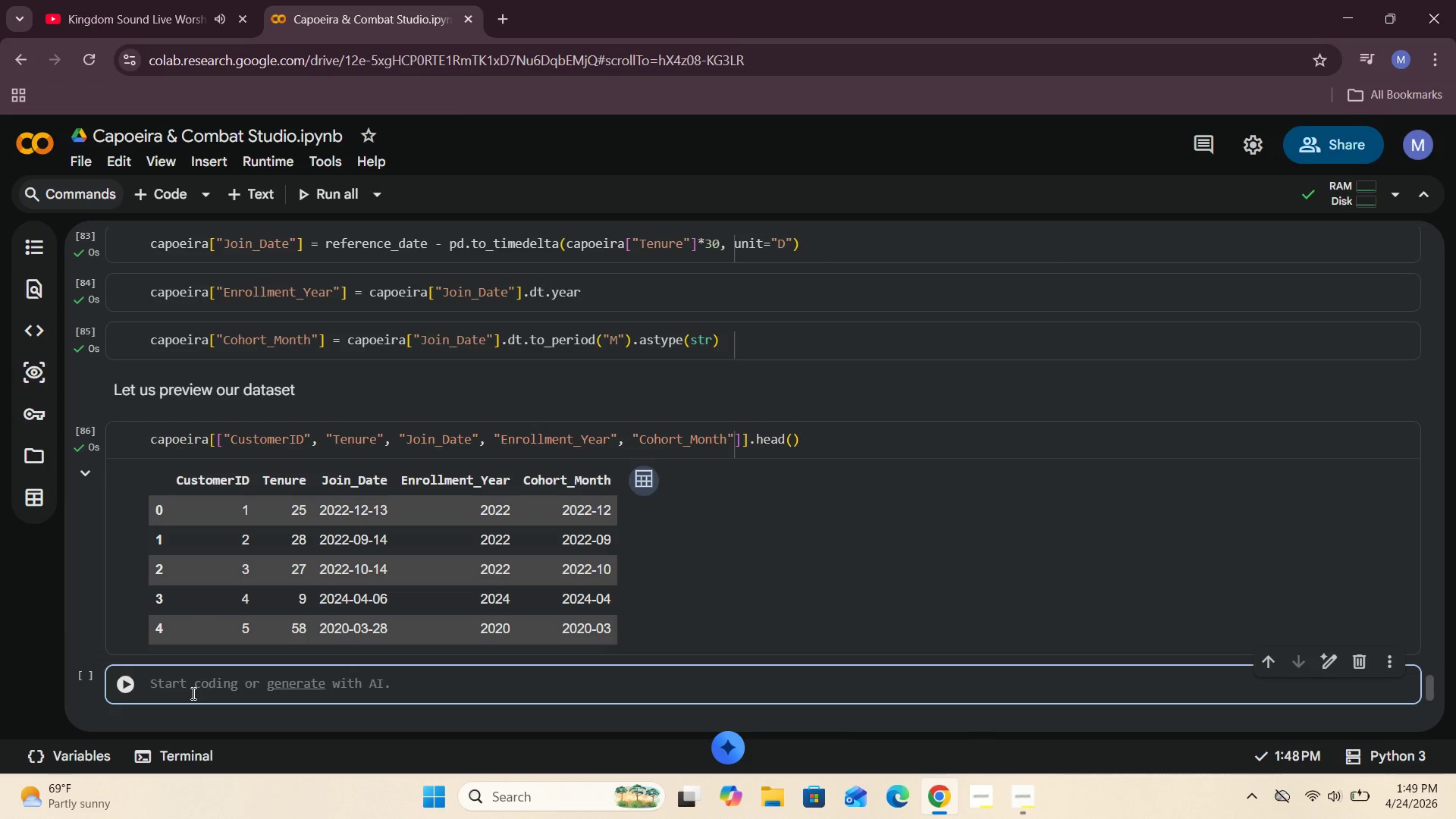 
type(np.where)
 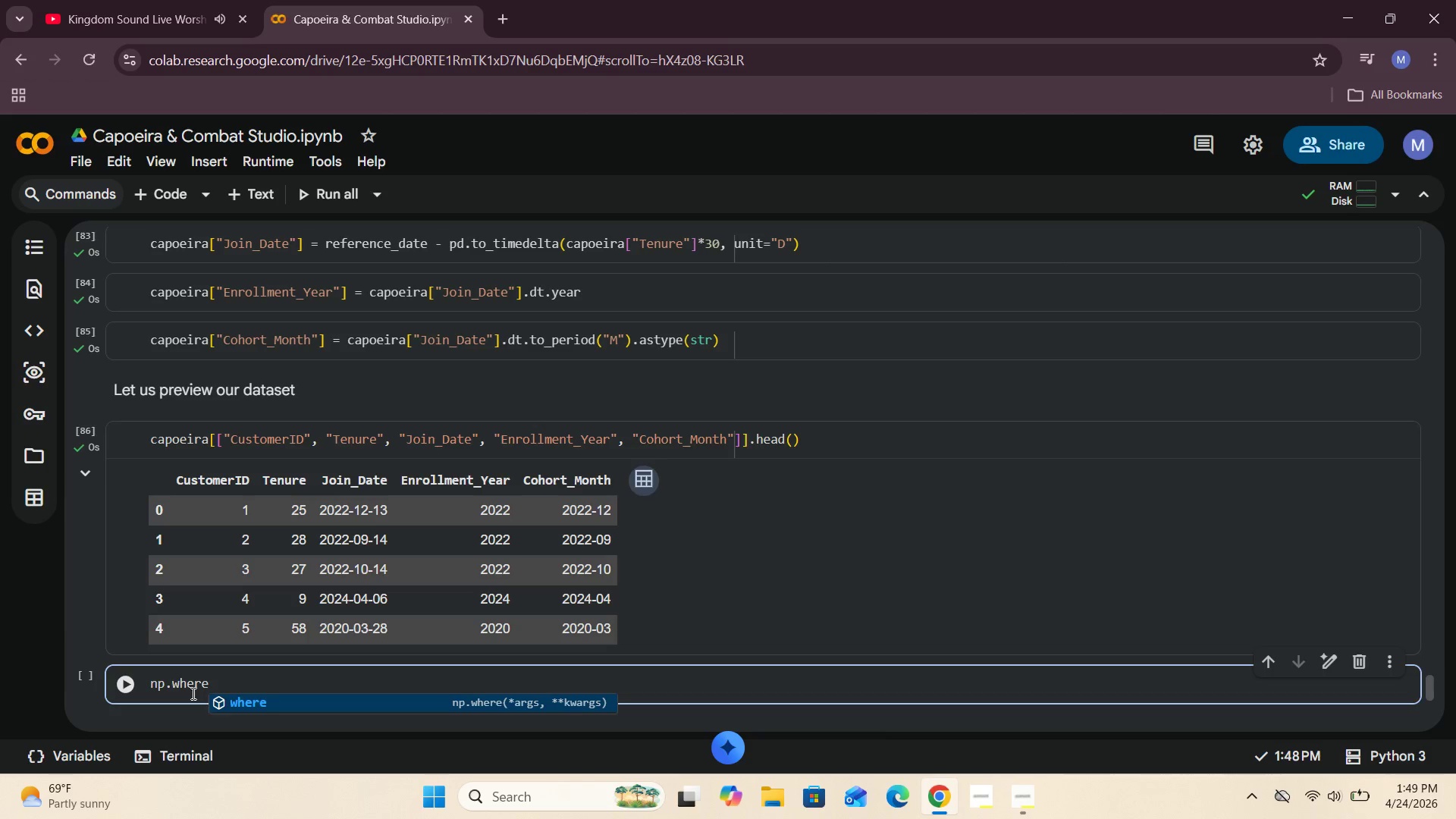 
wait(14.84)
 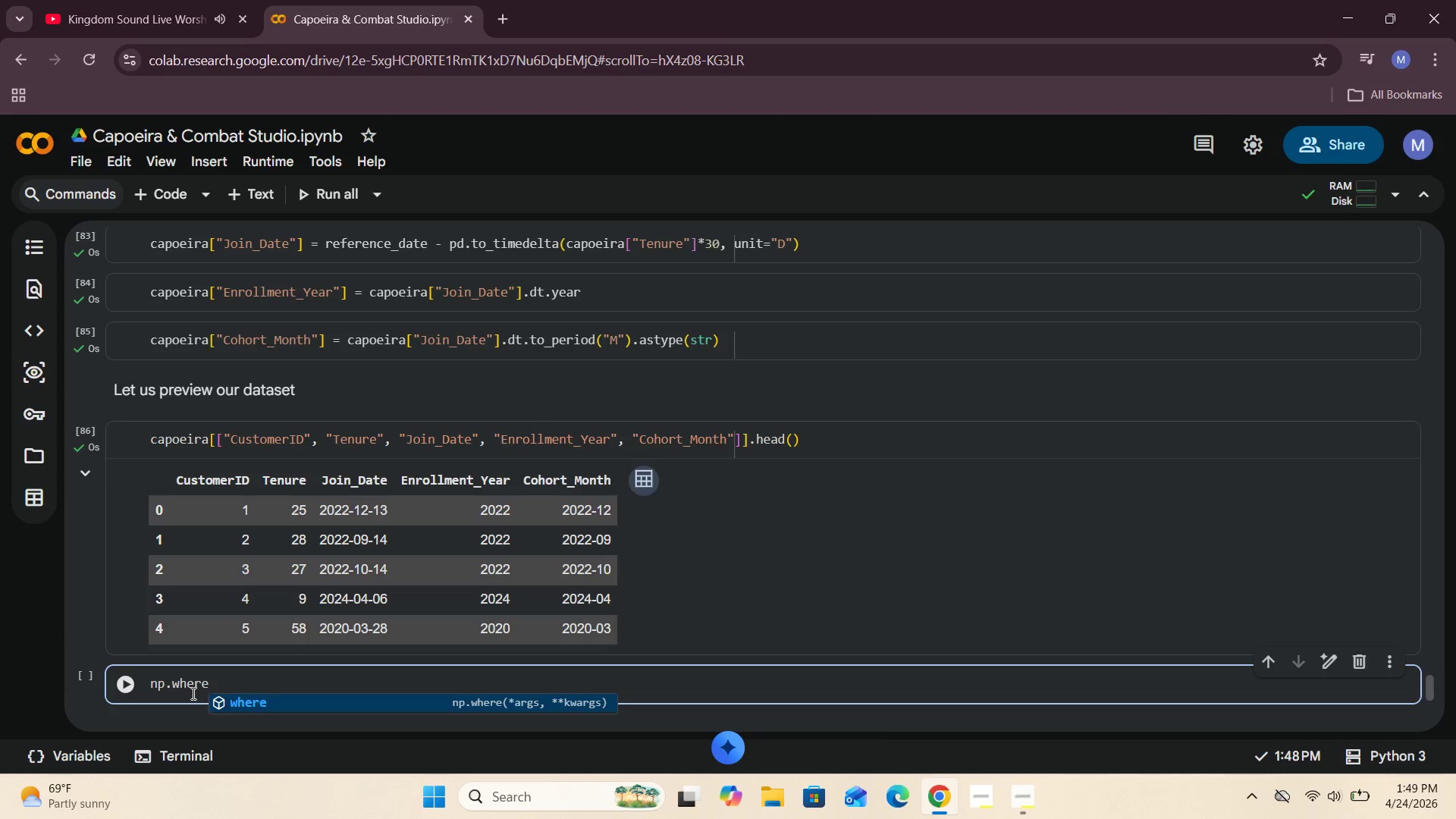 
left_click([1019, 803])